 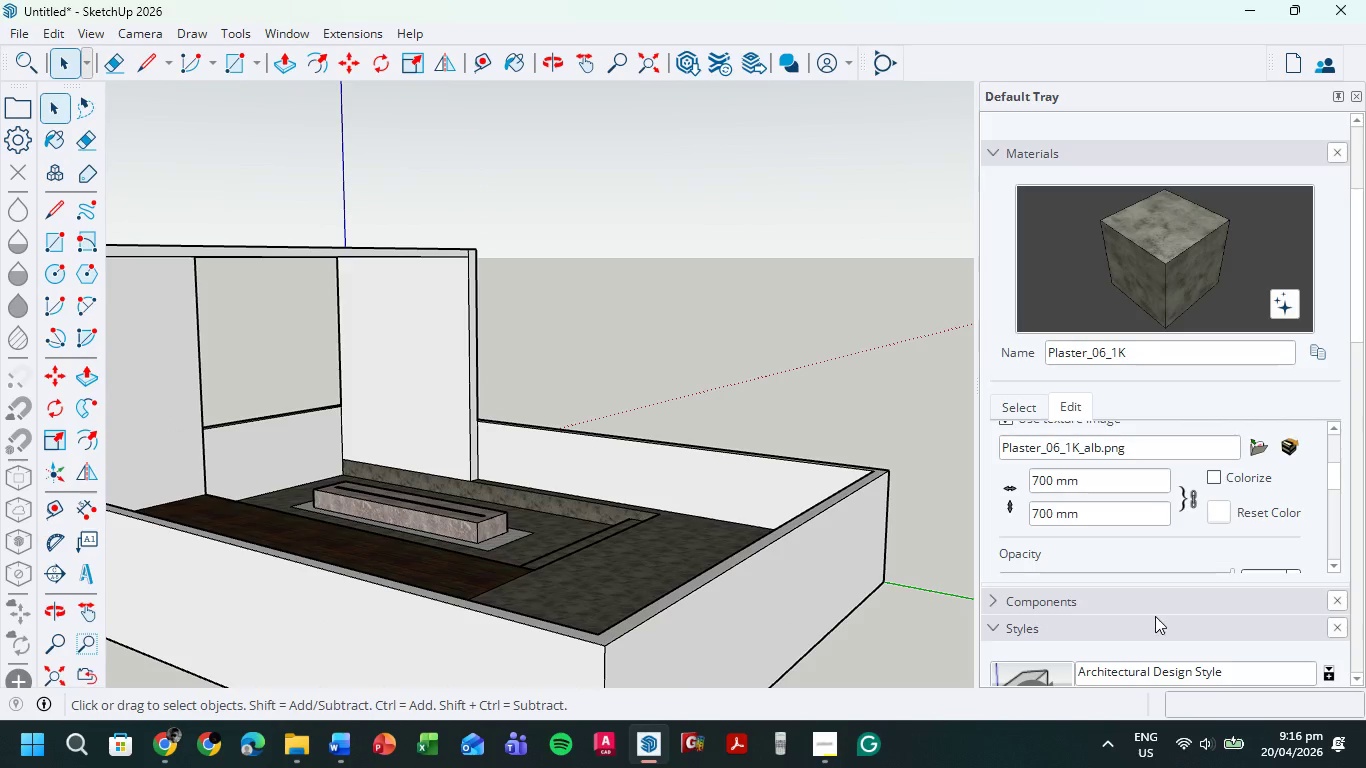 
left_click([1001, 623])
 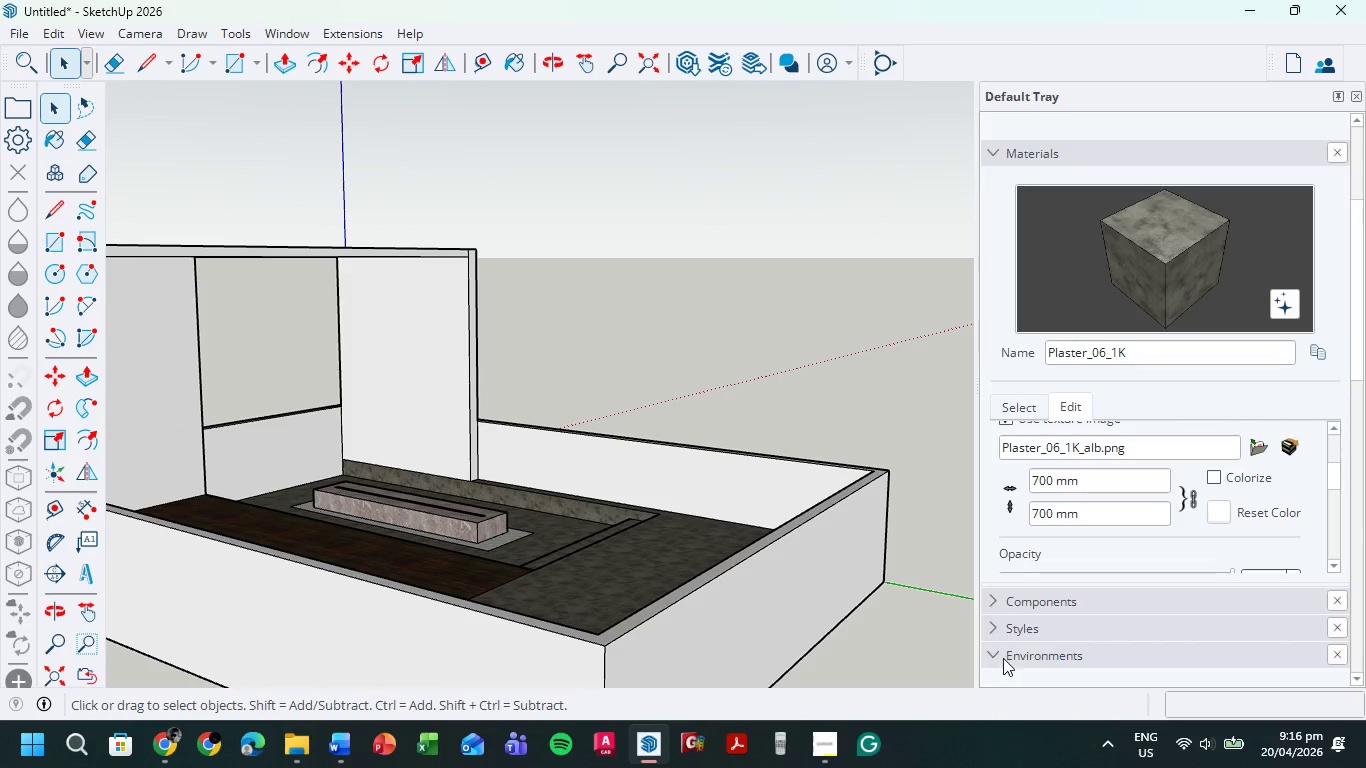 
left_click([1004, 648])
 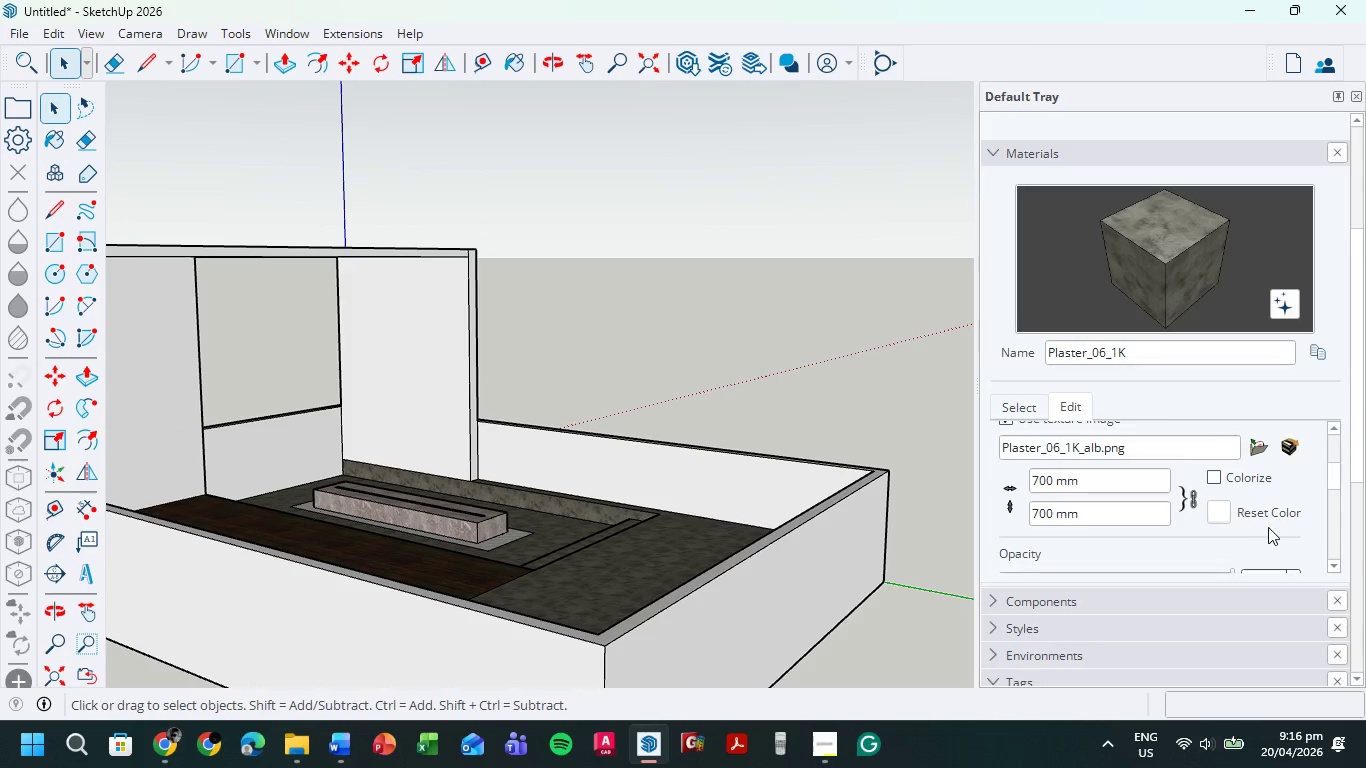 
scroll: coordinate [1271, 523], scroll_direction: down, amount: 4.0
 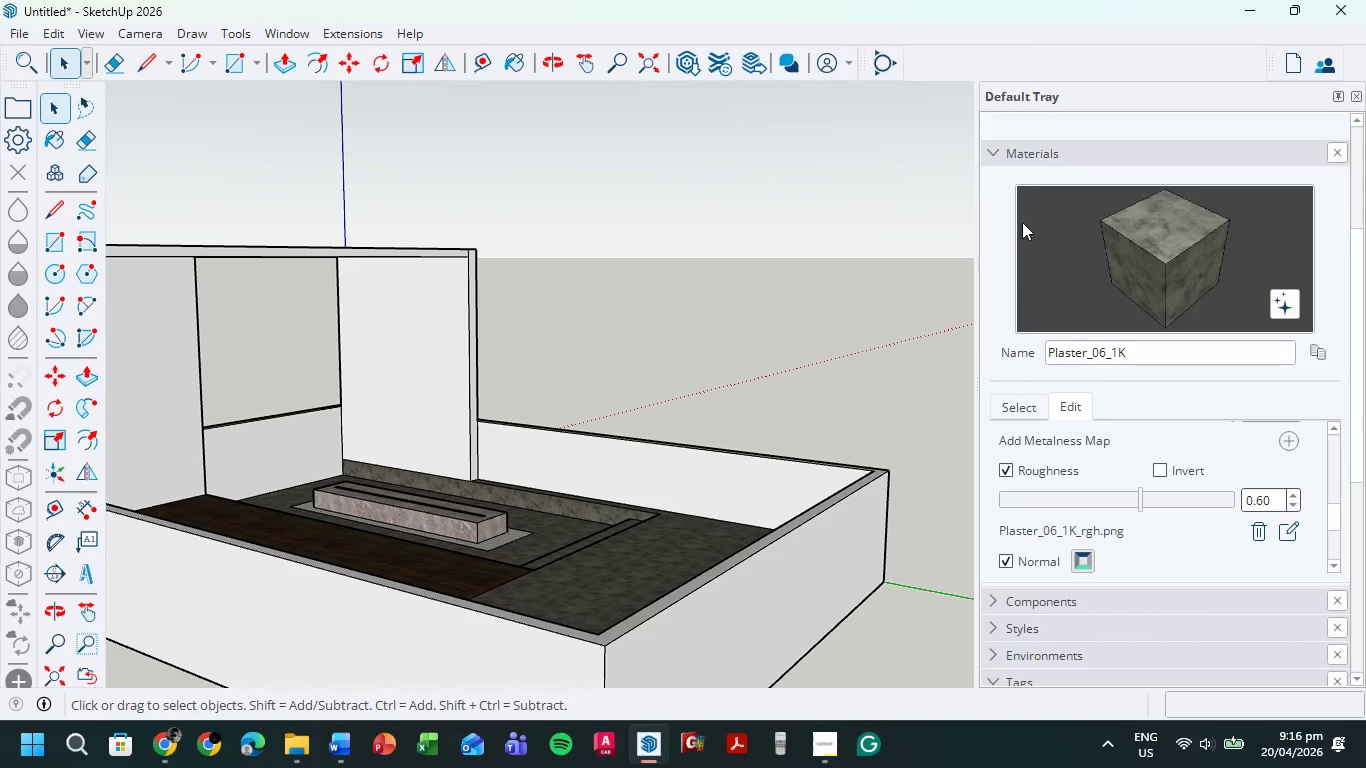 
left_click([987, 156])
 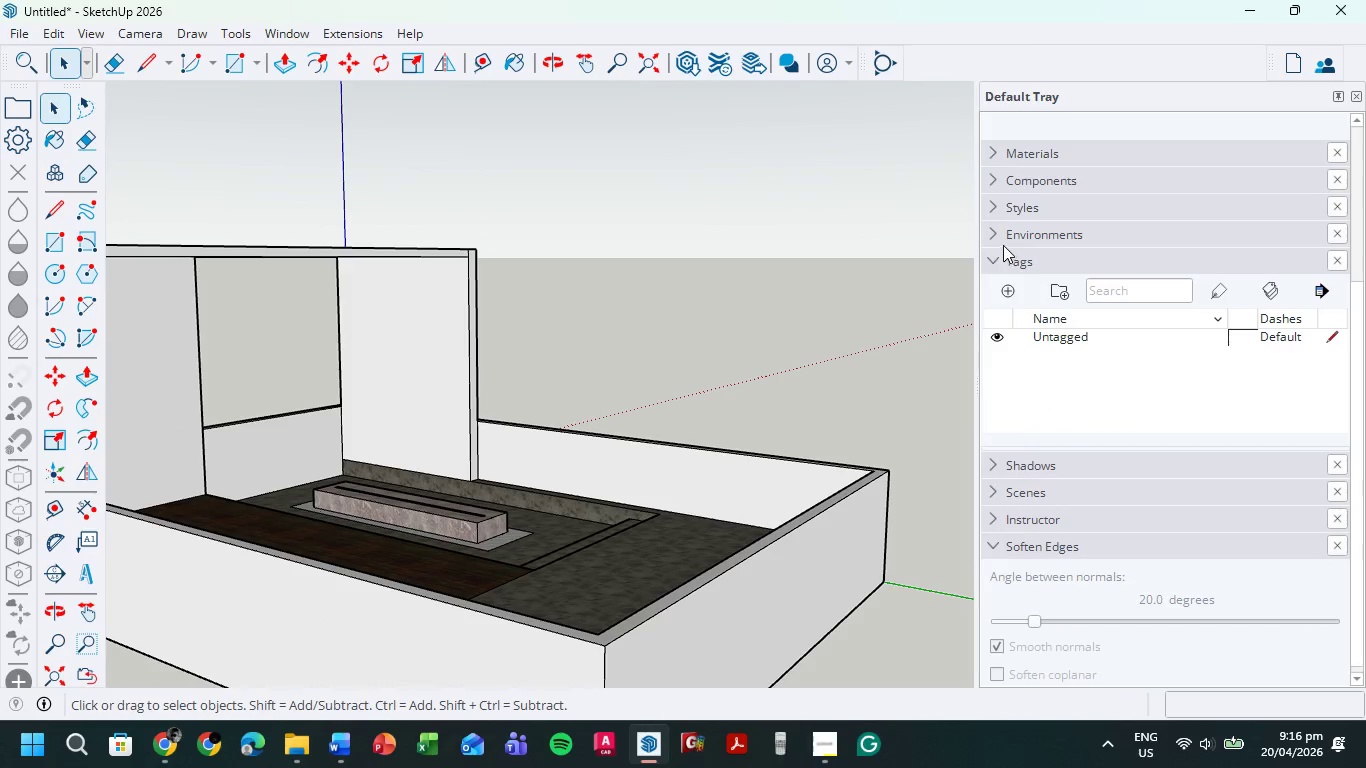 
left_click([999, 251])
 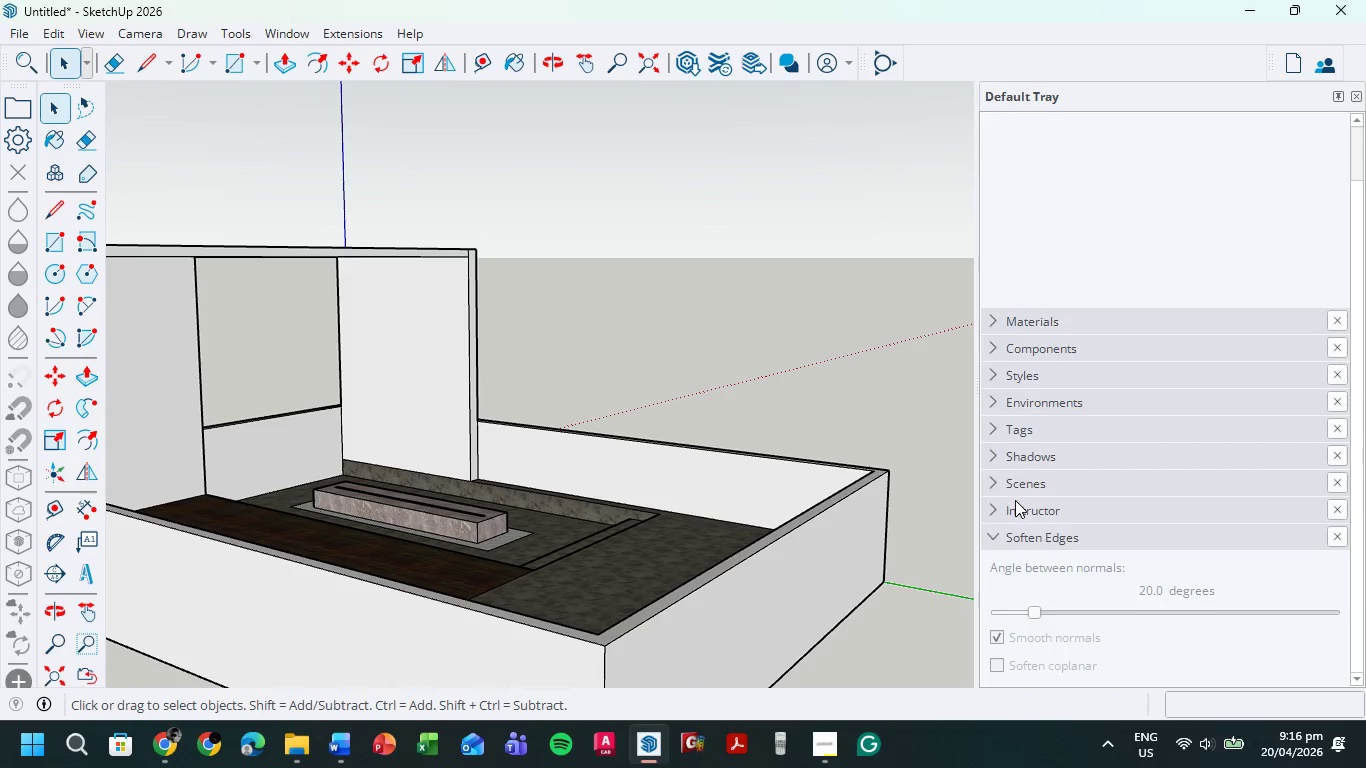 
left_click([989, 400])
 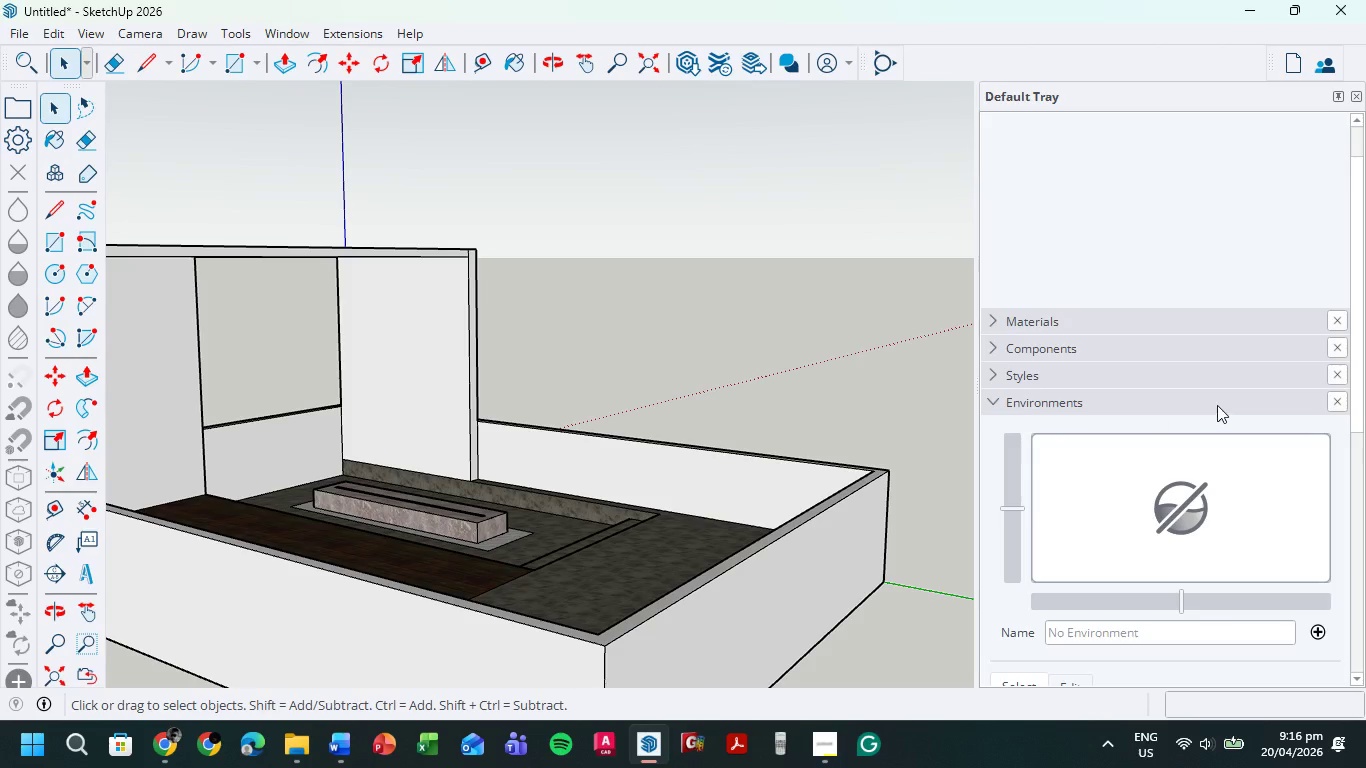 
scroll: coordinate [1267, 494], scroll_direction: down, amount: 6.0
 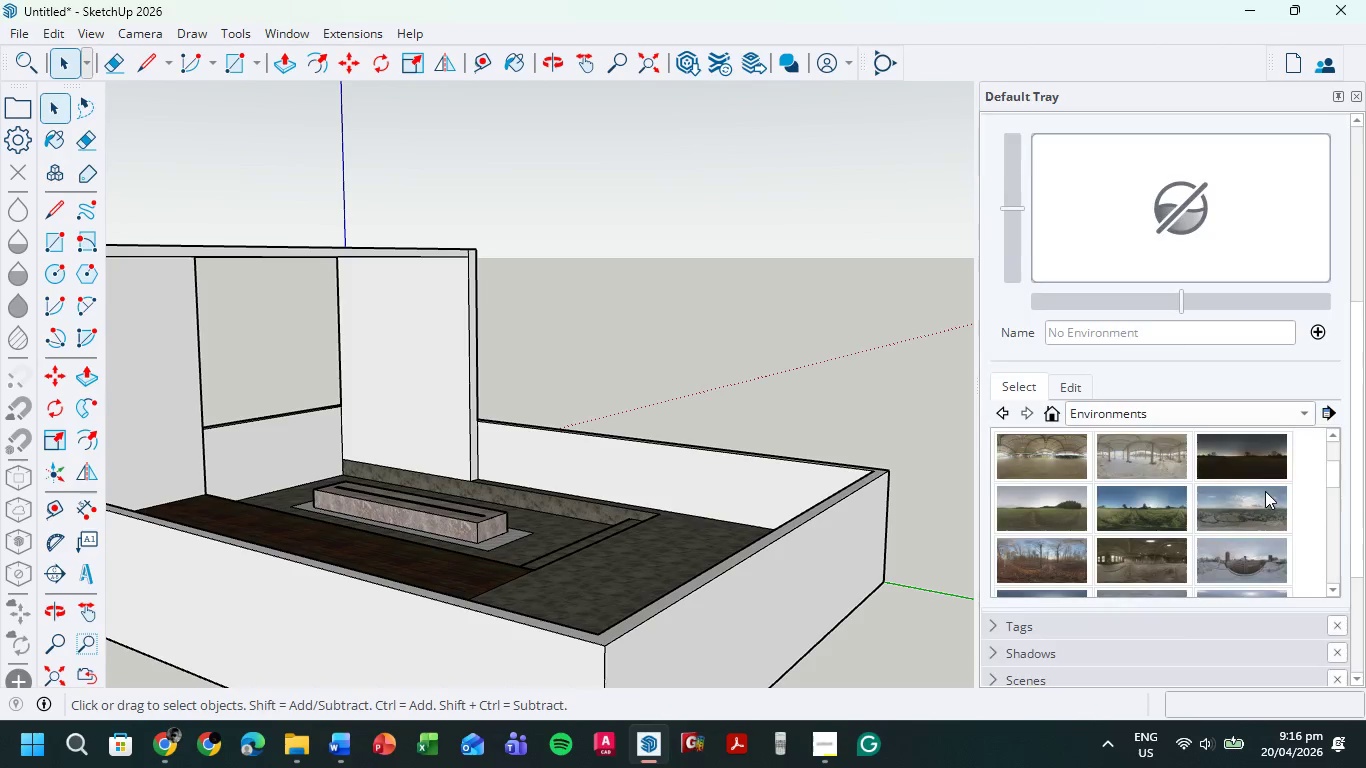 
scroll: coordinate [1240, 584], scroll_direction: none, amount: 0.0
 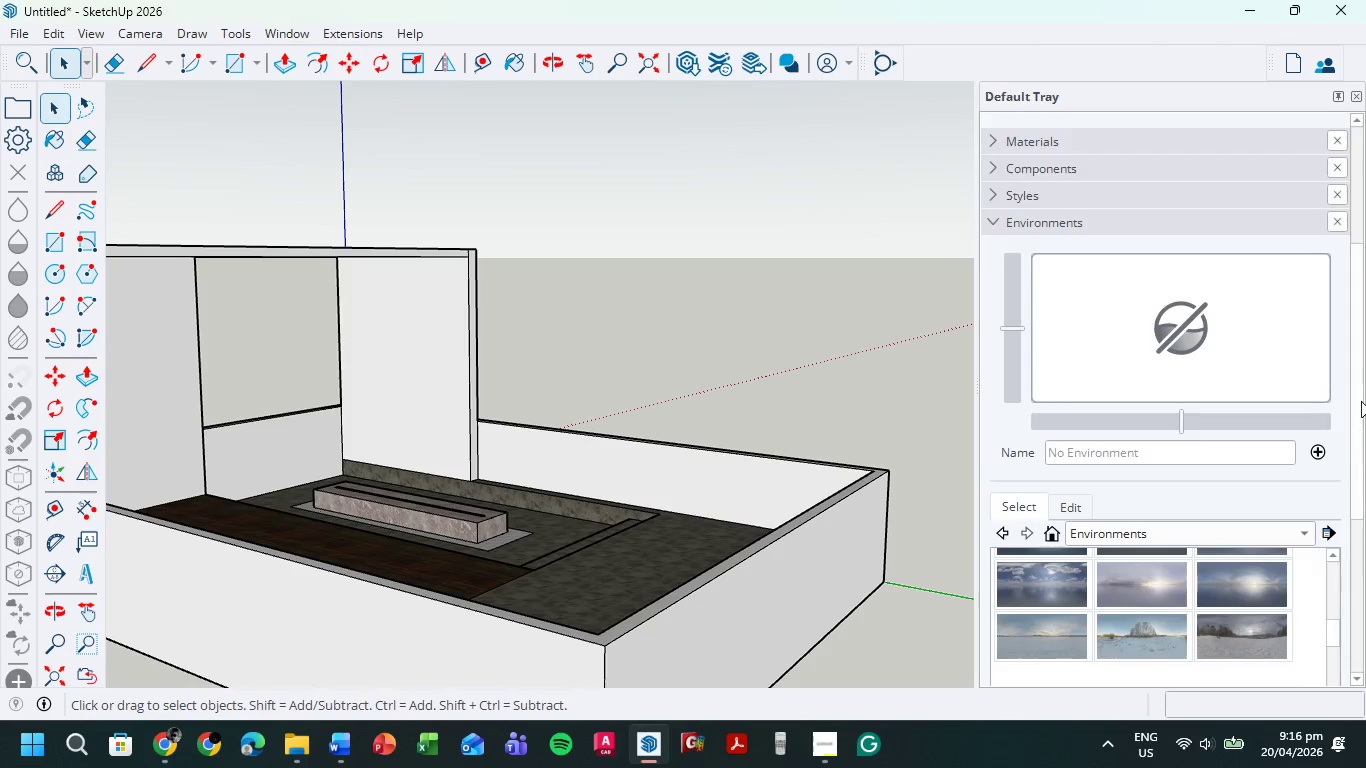 
left_click_drag(start_coordinate=[1362, 400], to_coordinate=[1364, 468])
 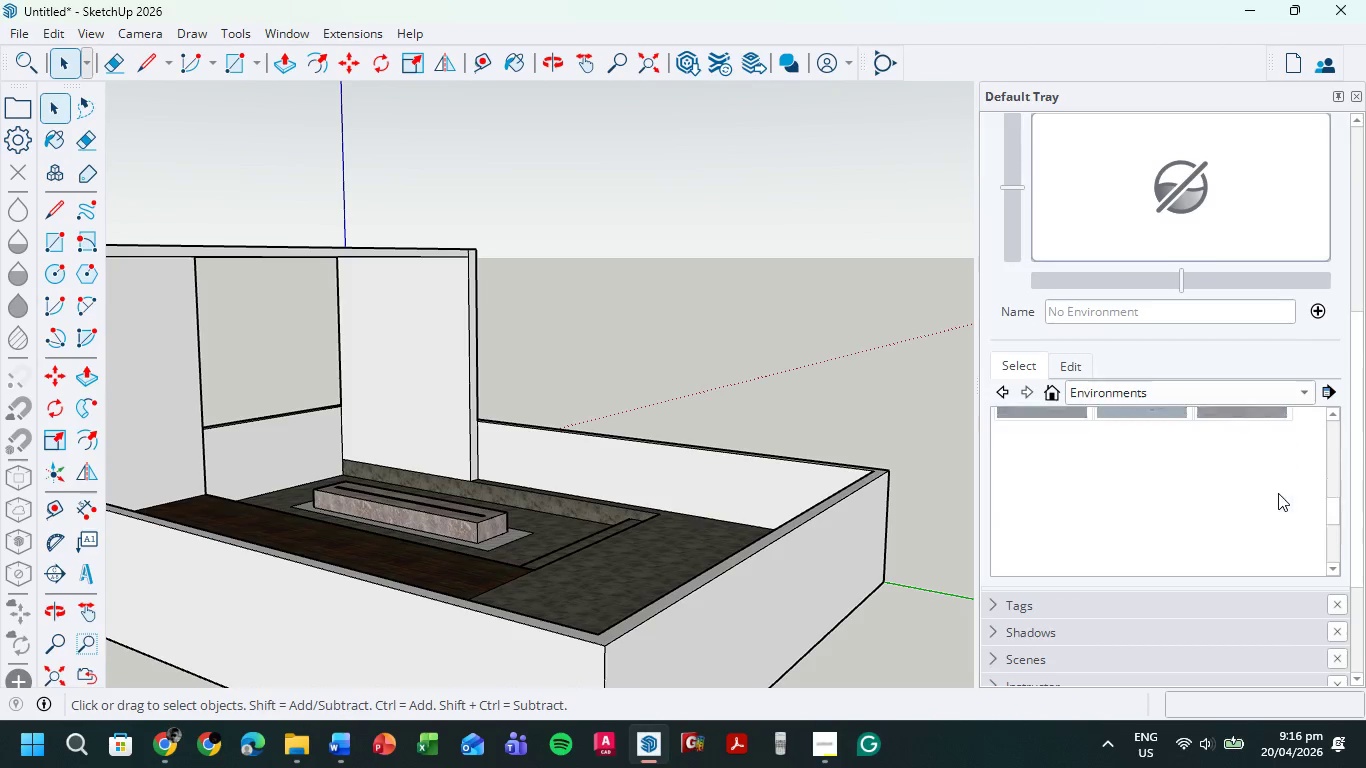 
scroll: coordinate [1291, 487], scroll_direction: up, amount: 5.0
 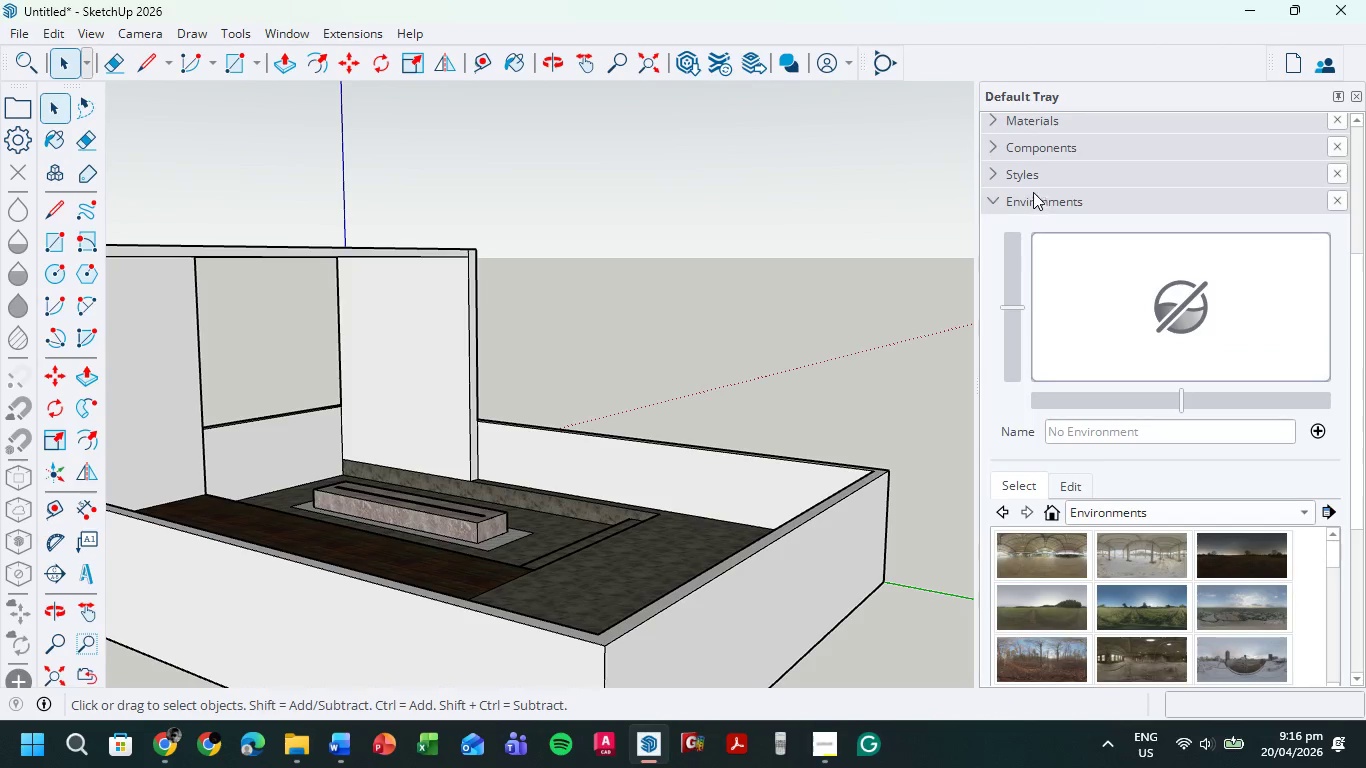 
left_click([1030, 176])
 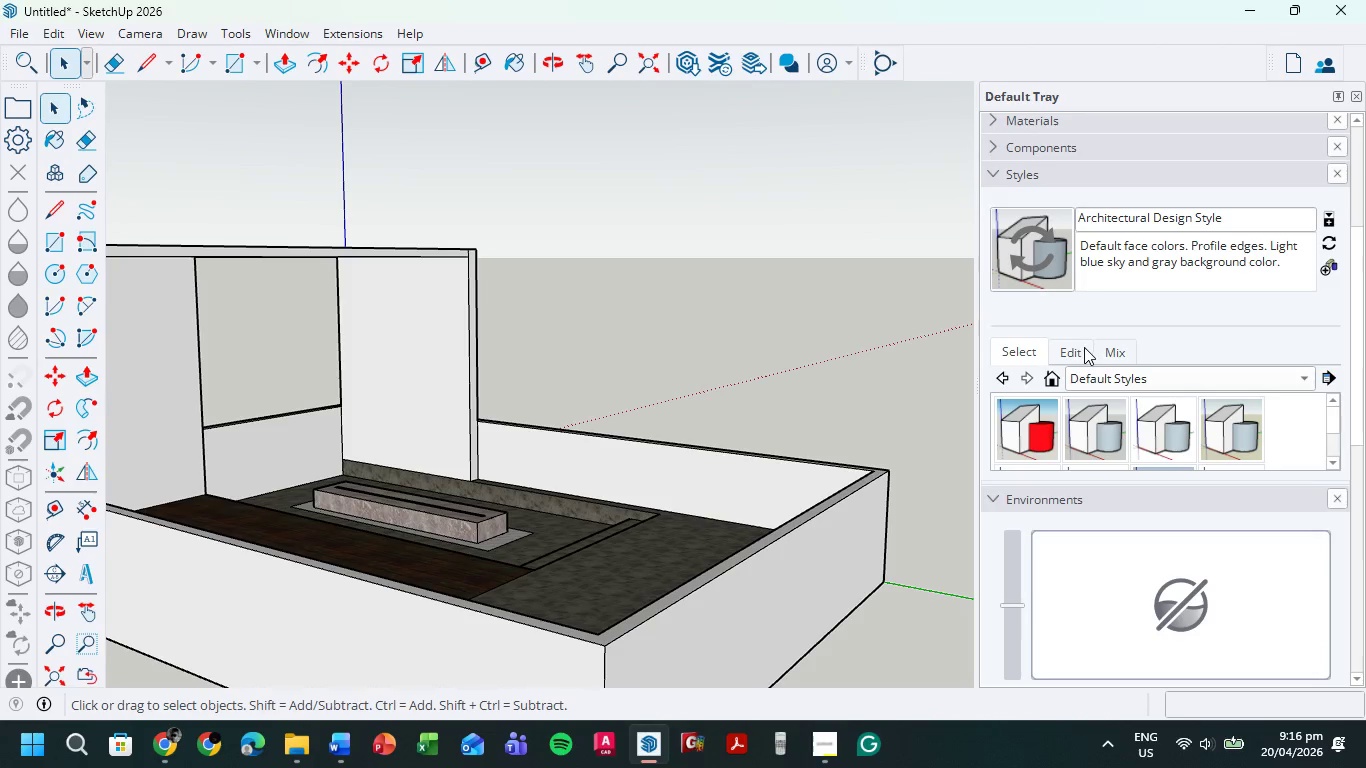 
left_click([1081, 350])
 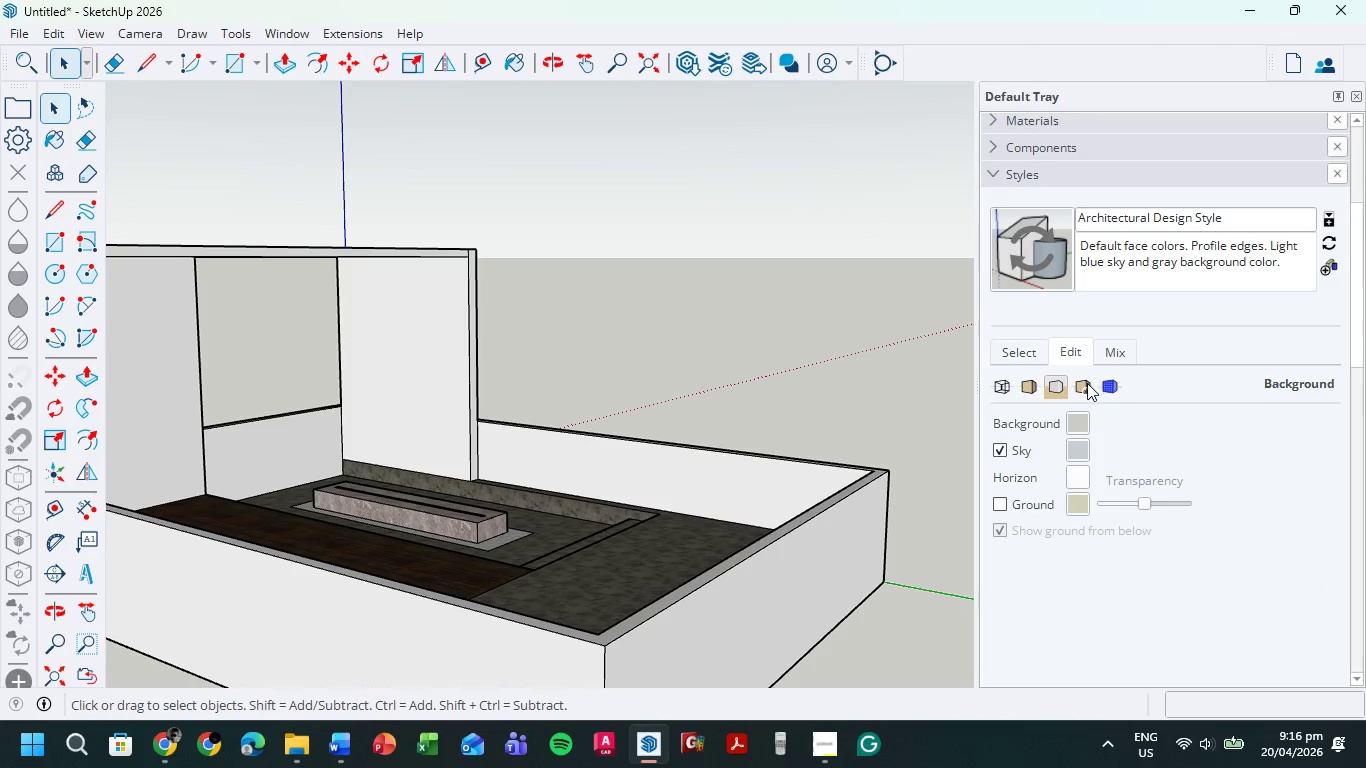 
left_click([1087, 385])
 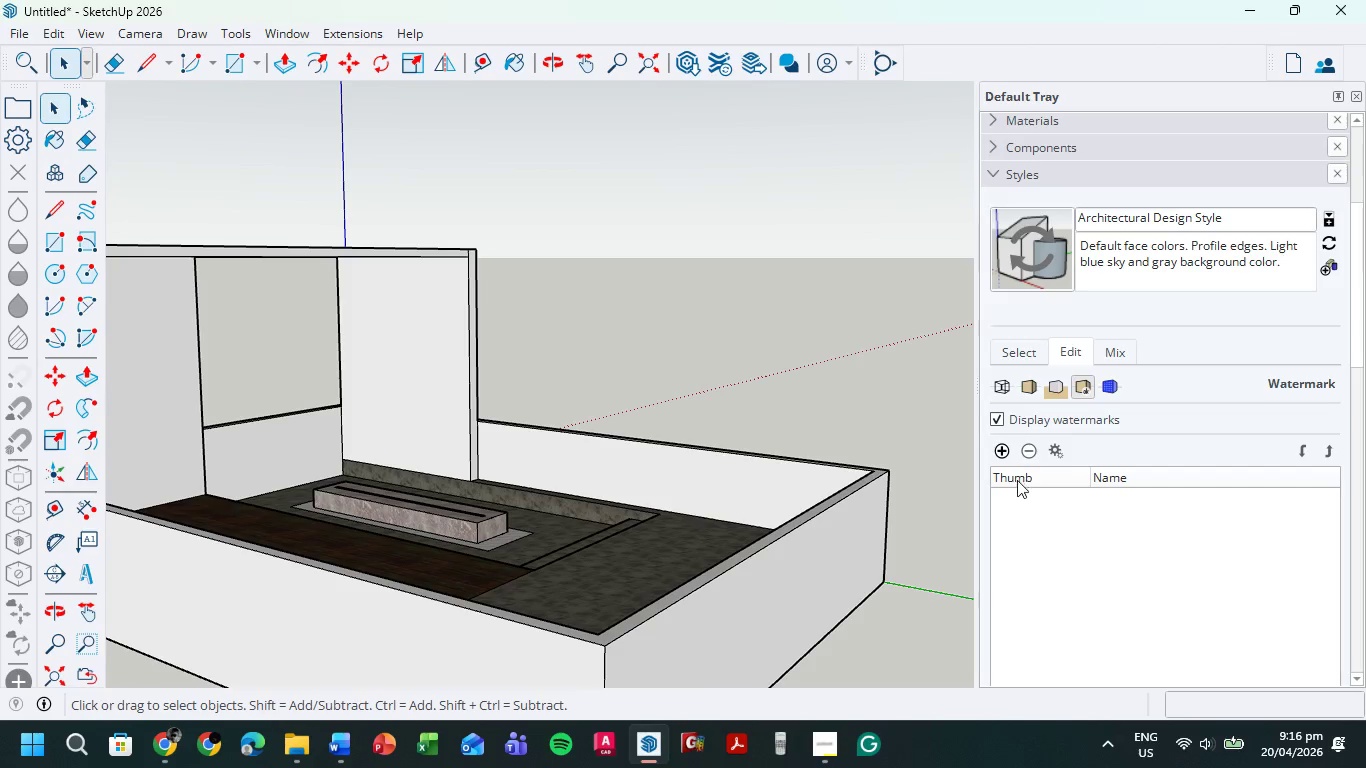 
left_click([1004, 443])
 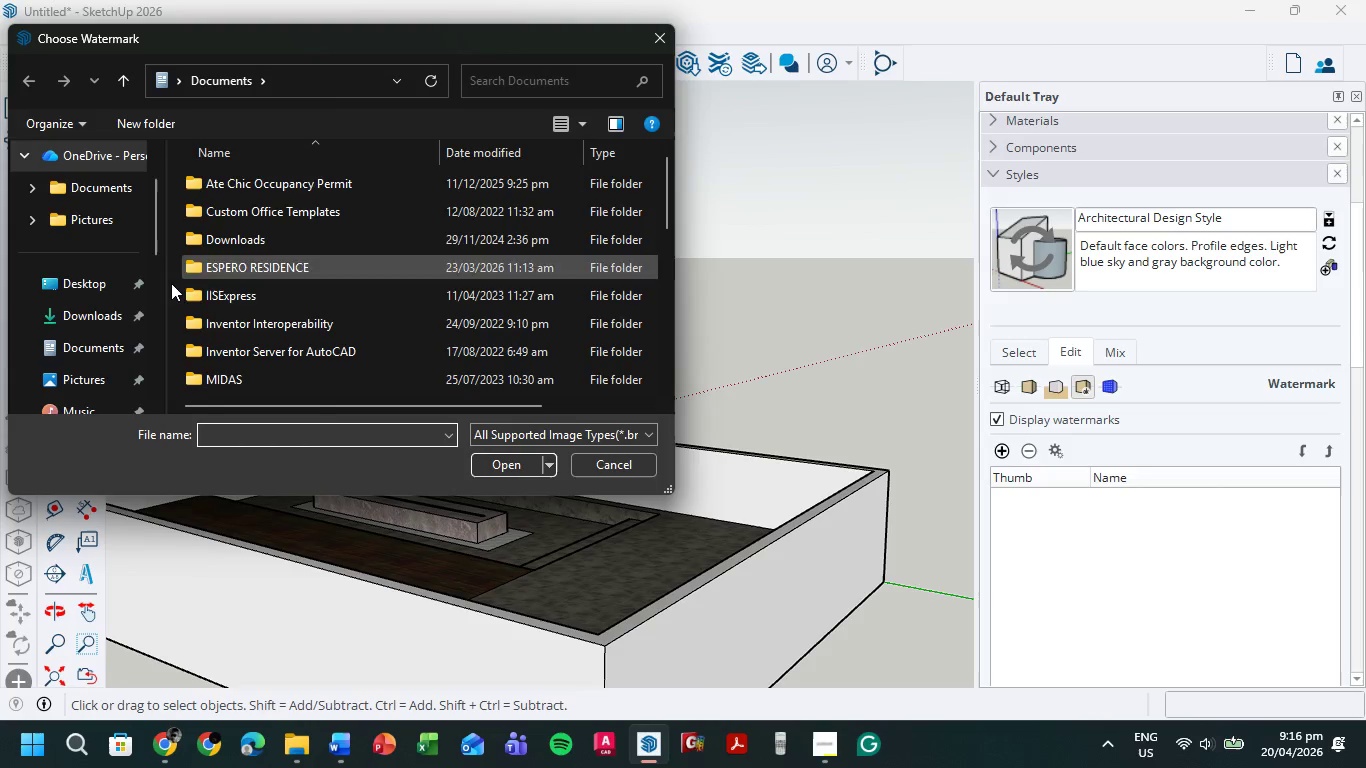 
left_click([125, 309])
 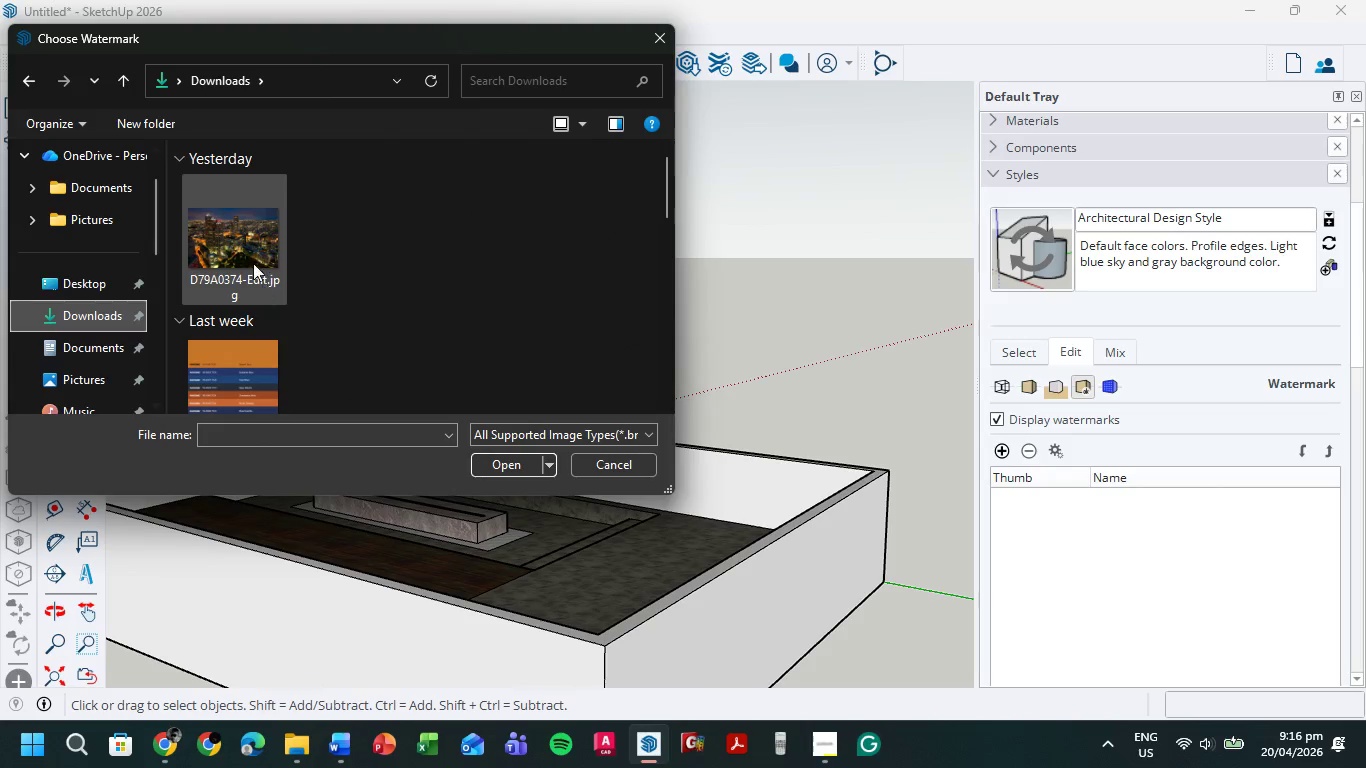 
double_click([239, 241])
 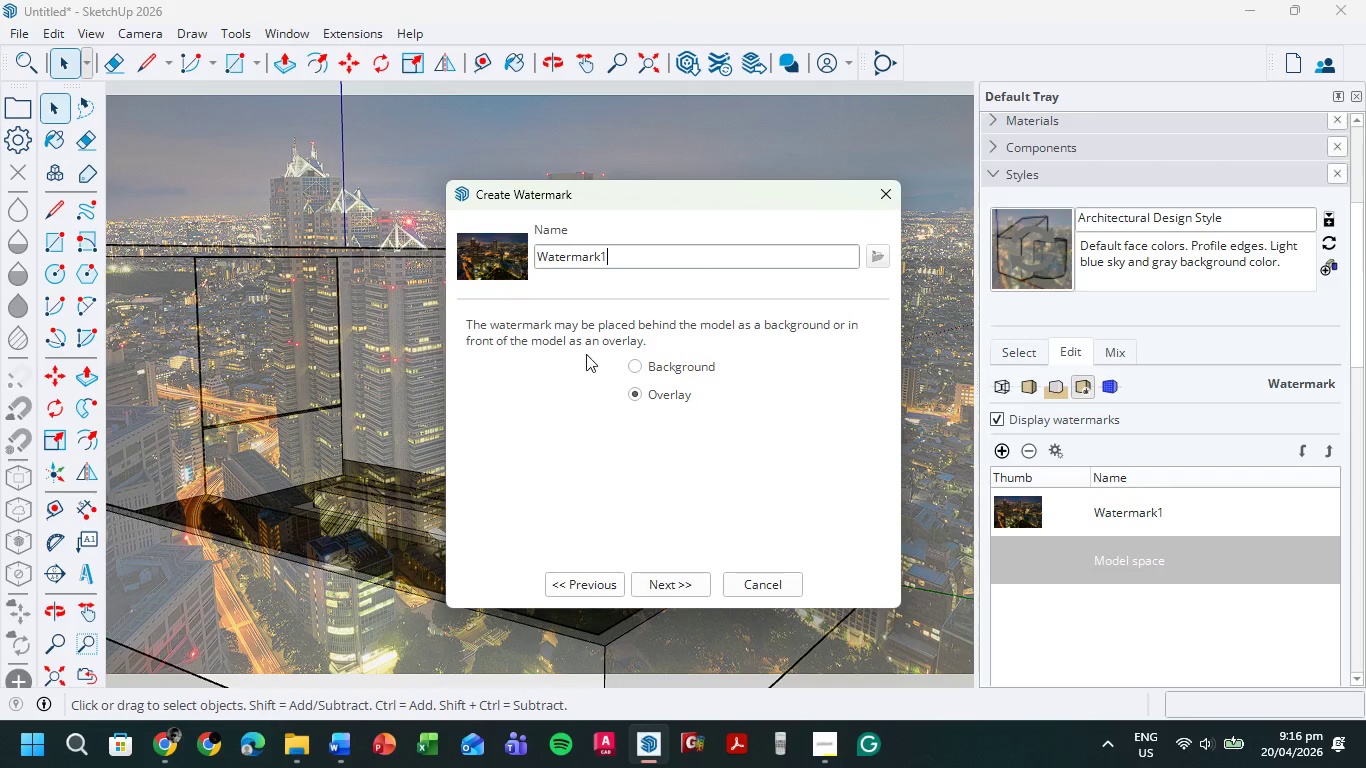 
left_click([635, 365])
 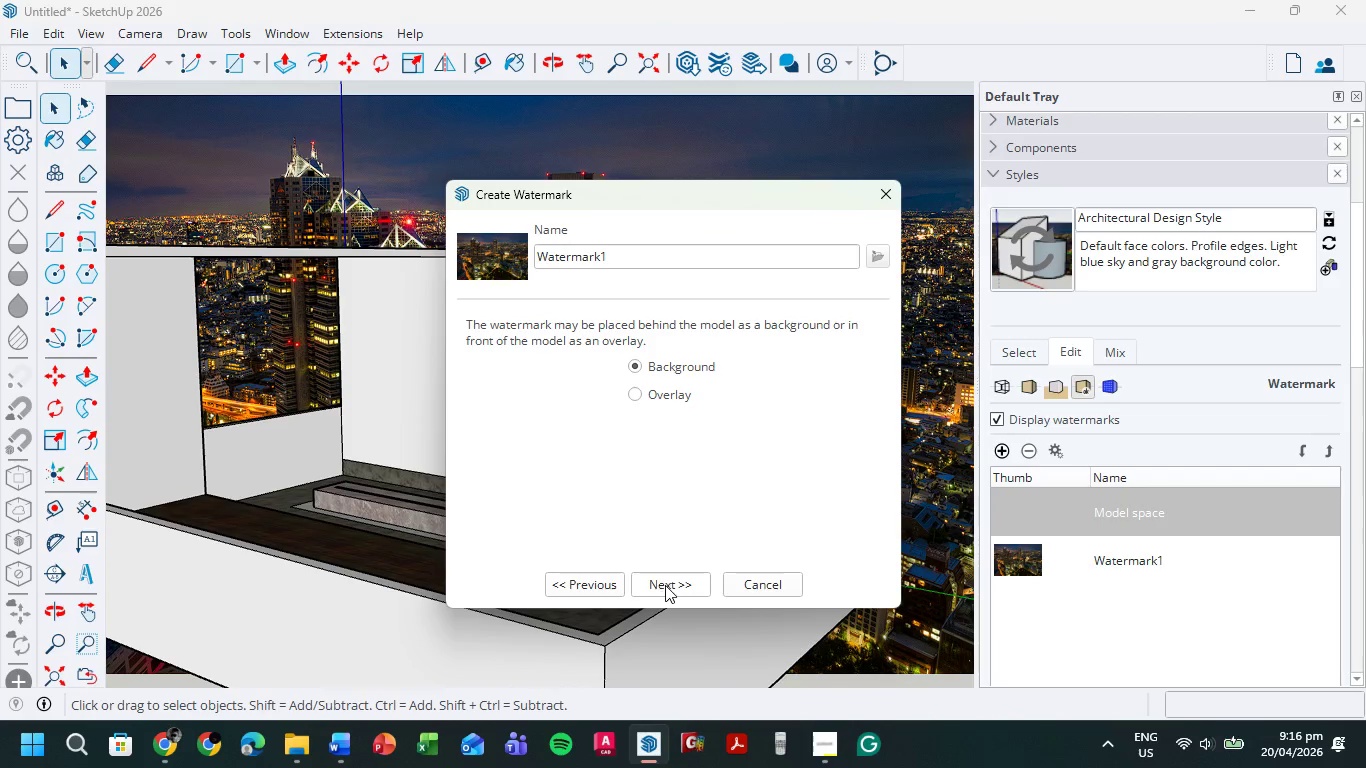 
left_click([670, 588])
 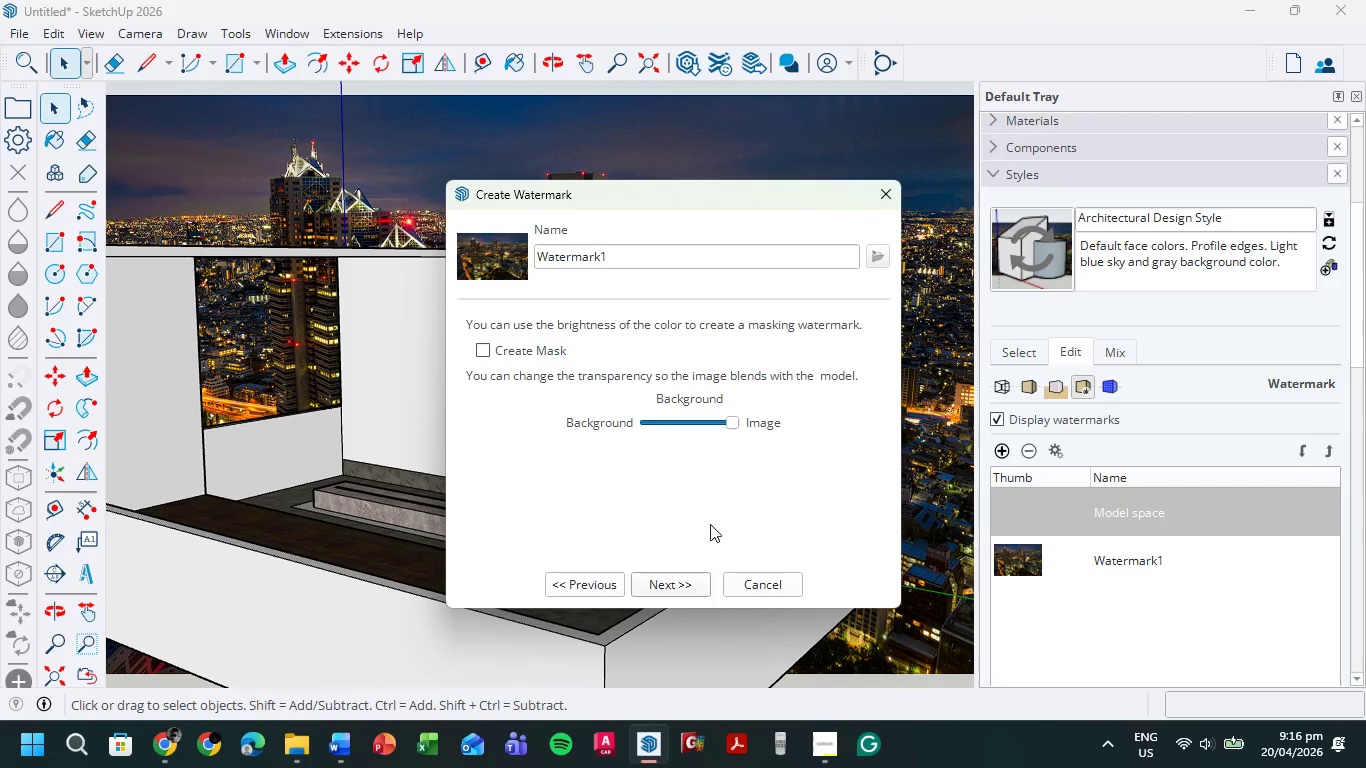 
left_click([684, 580])
 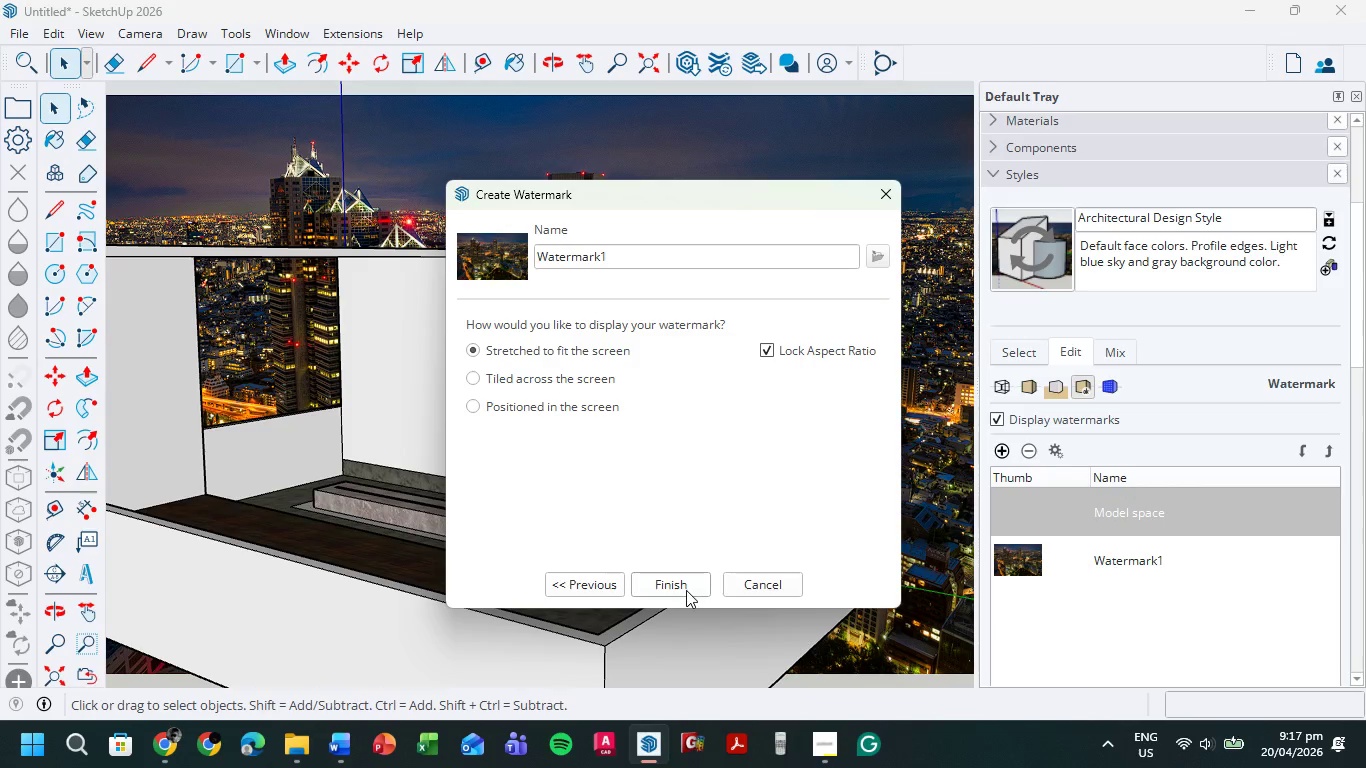 
left_click([686, 590])
 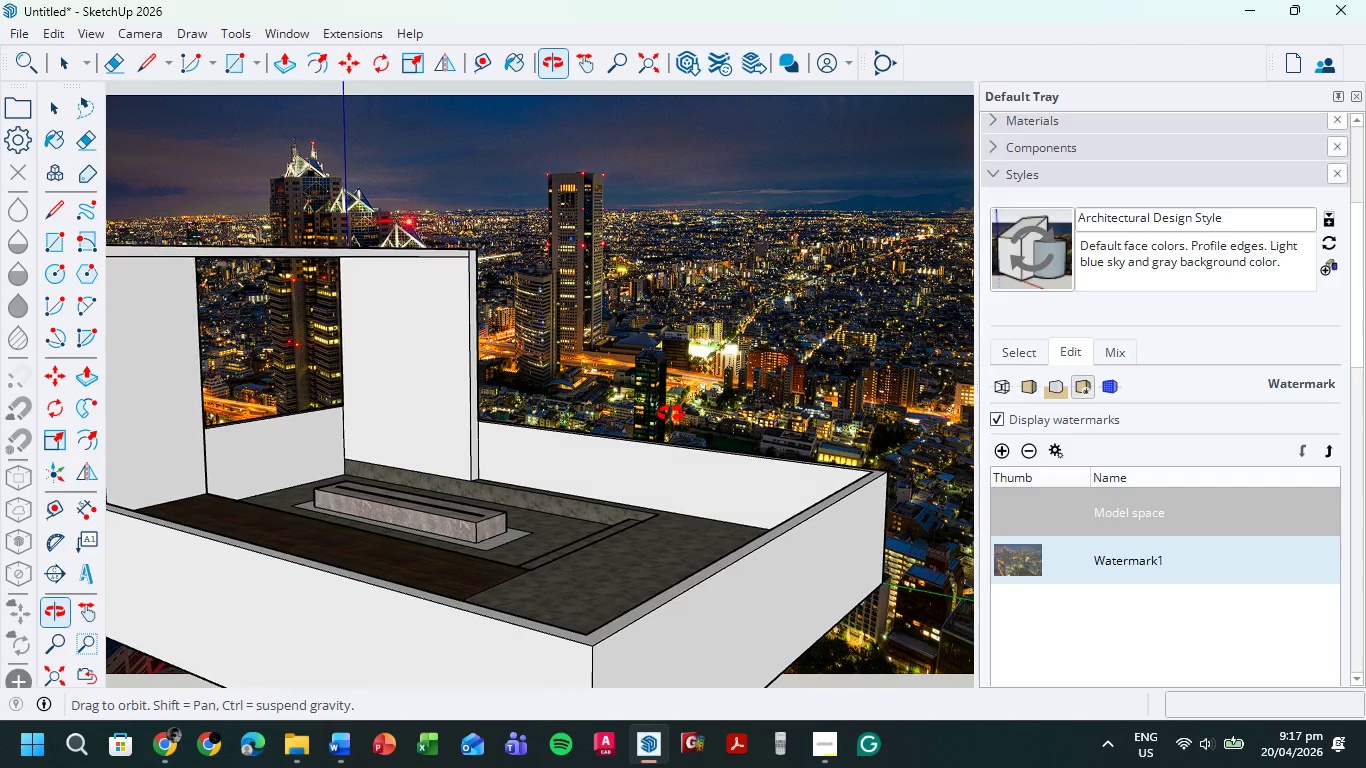 
scroll: coordinate [570, 397], scroll_direction: up, amount: 2.0
 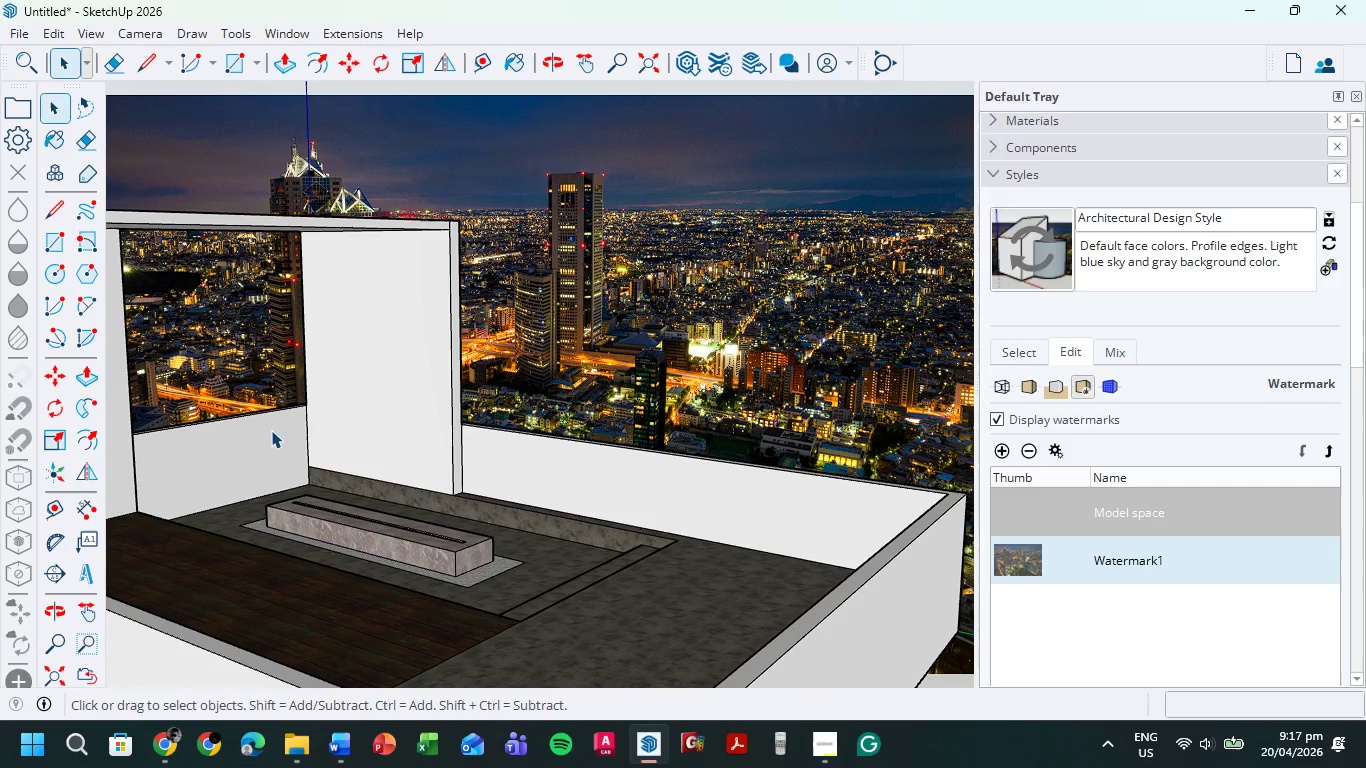 
hold_key(key=ShiftLeft, duration=0.77)
 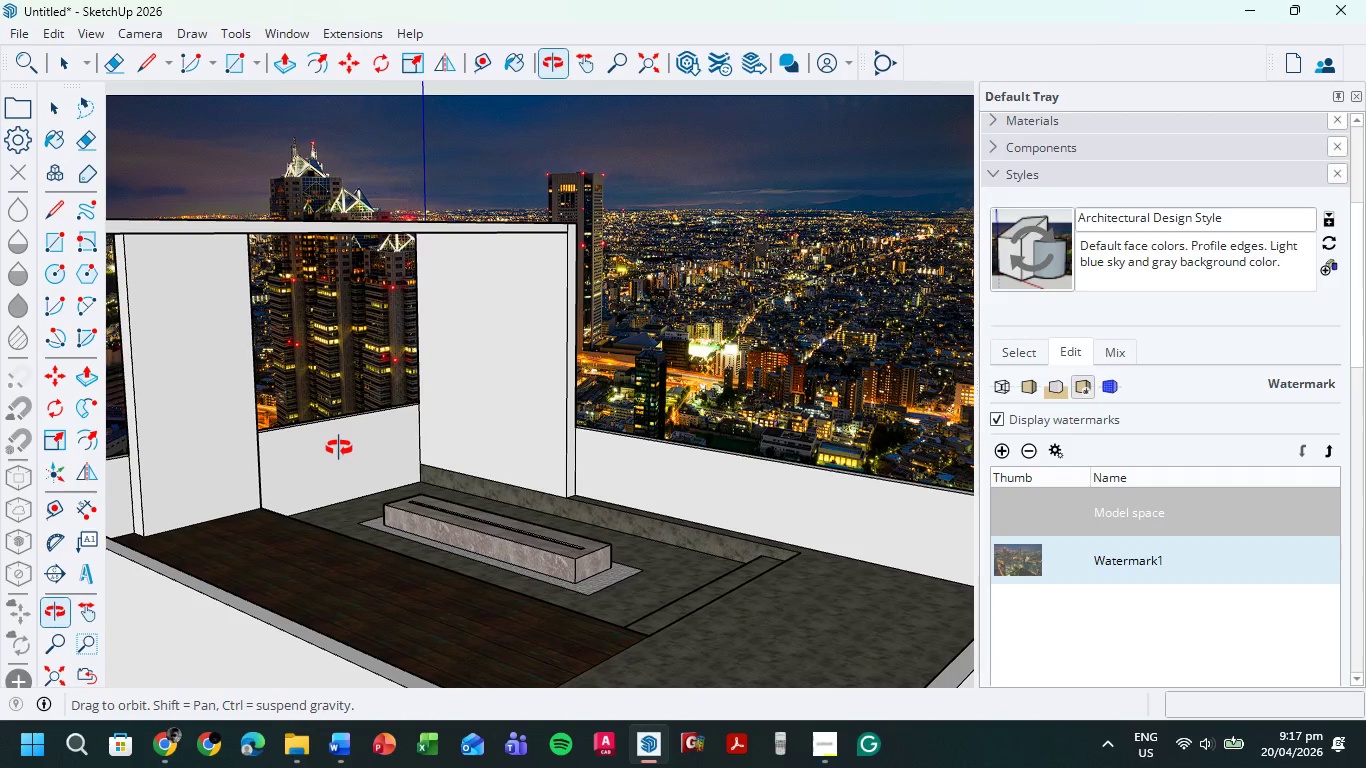 
scroll: coordinate [481, 436], scroll_direction: down, amount: 2.0
 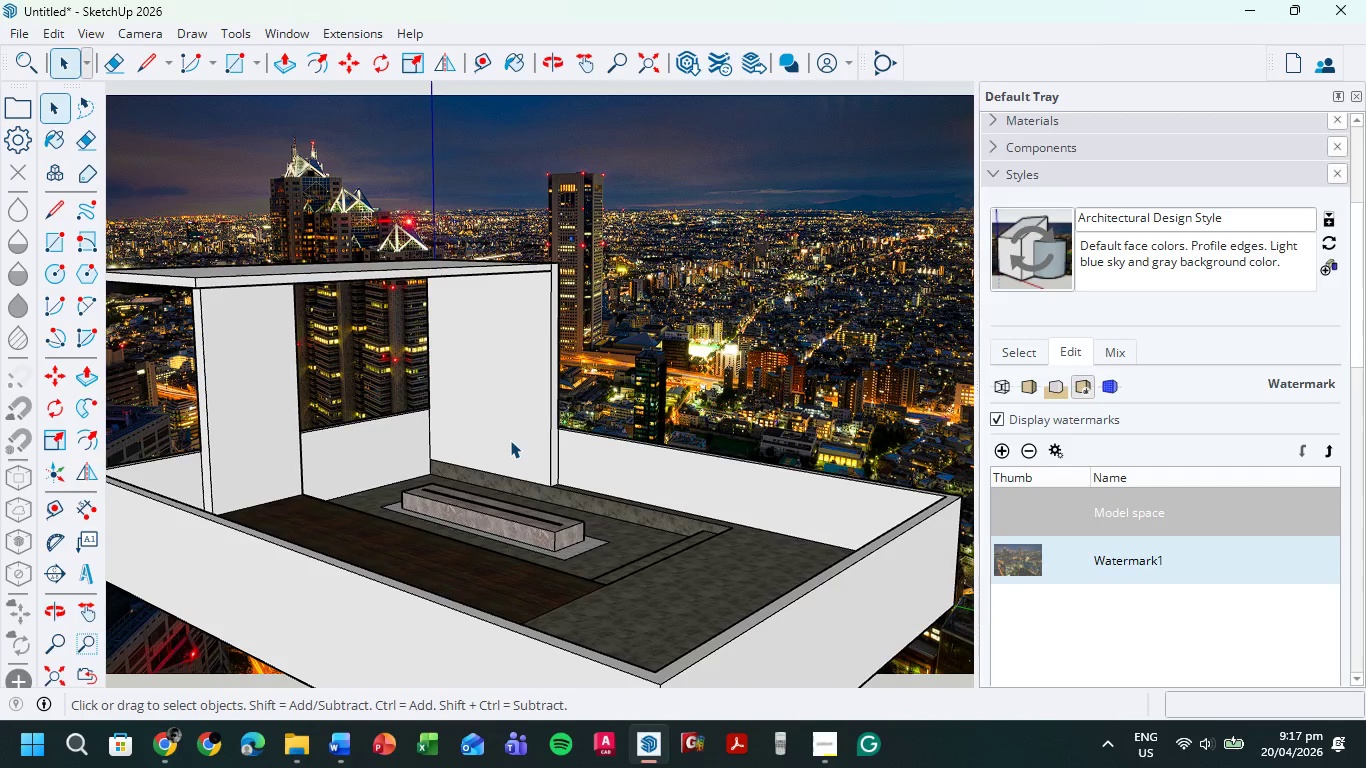 
scroll: coordinate [509, 439], scroll_direction: up, amount: 2.0
 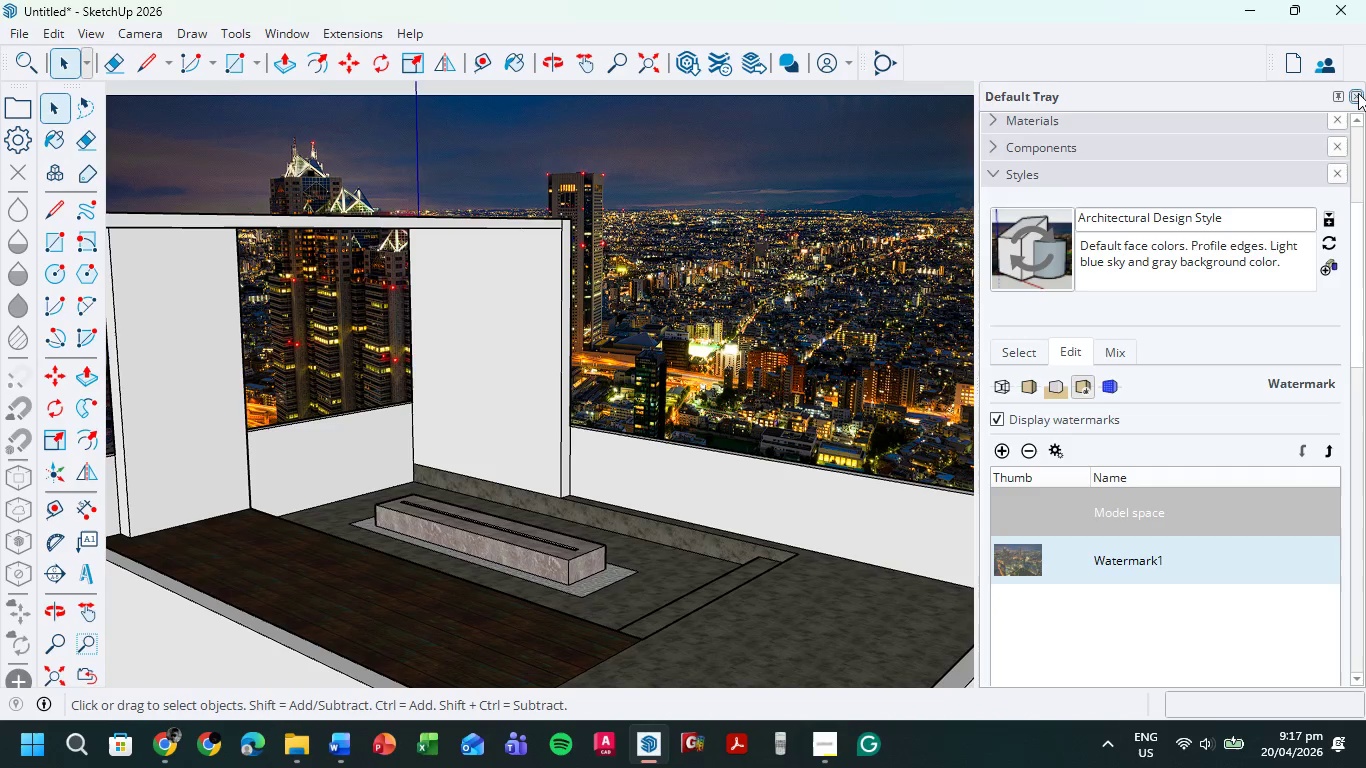 
left_click([1338, 95])
 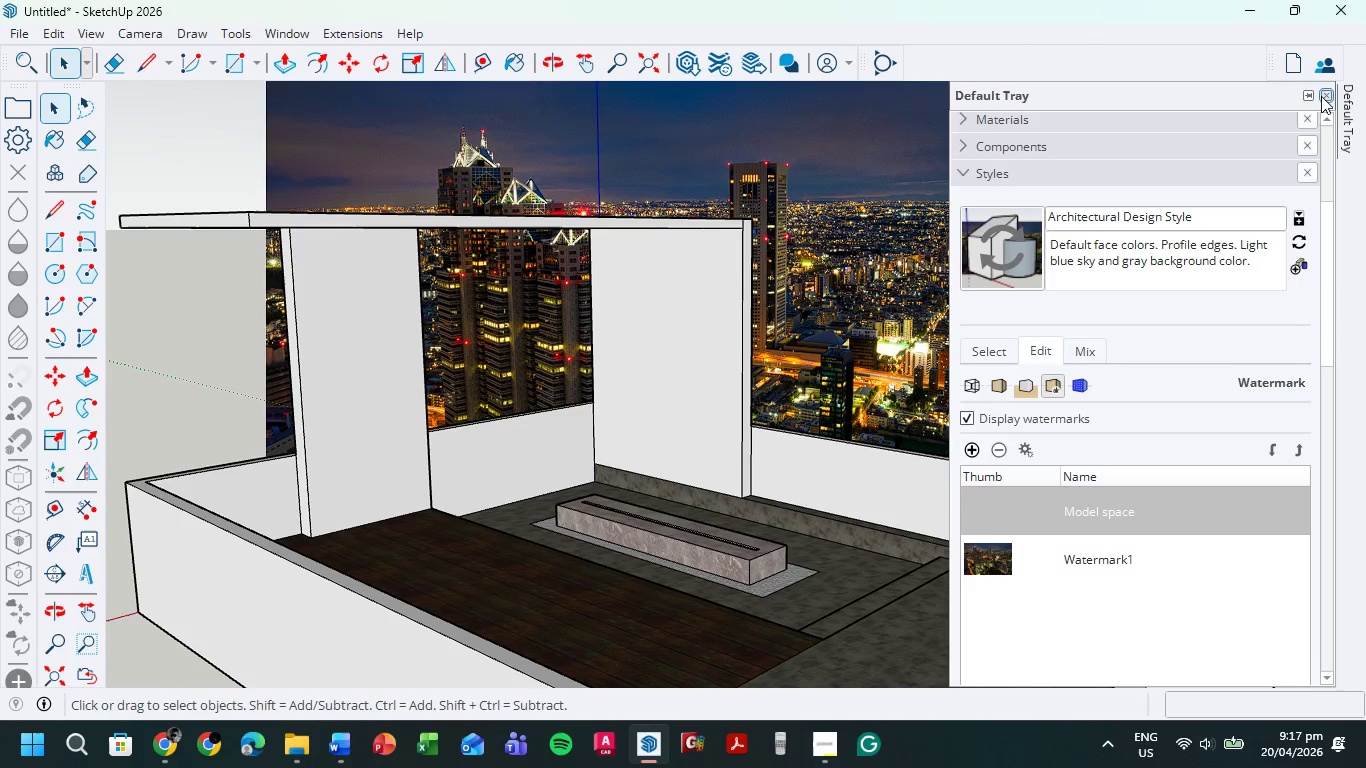 
left_click([1311, 96])
 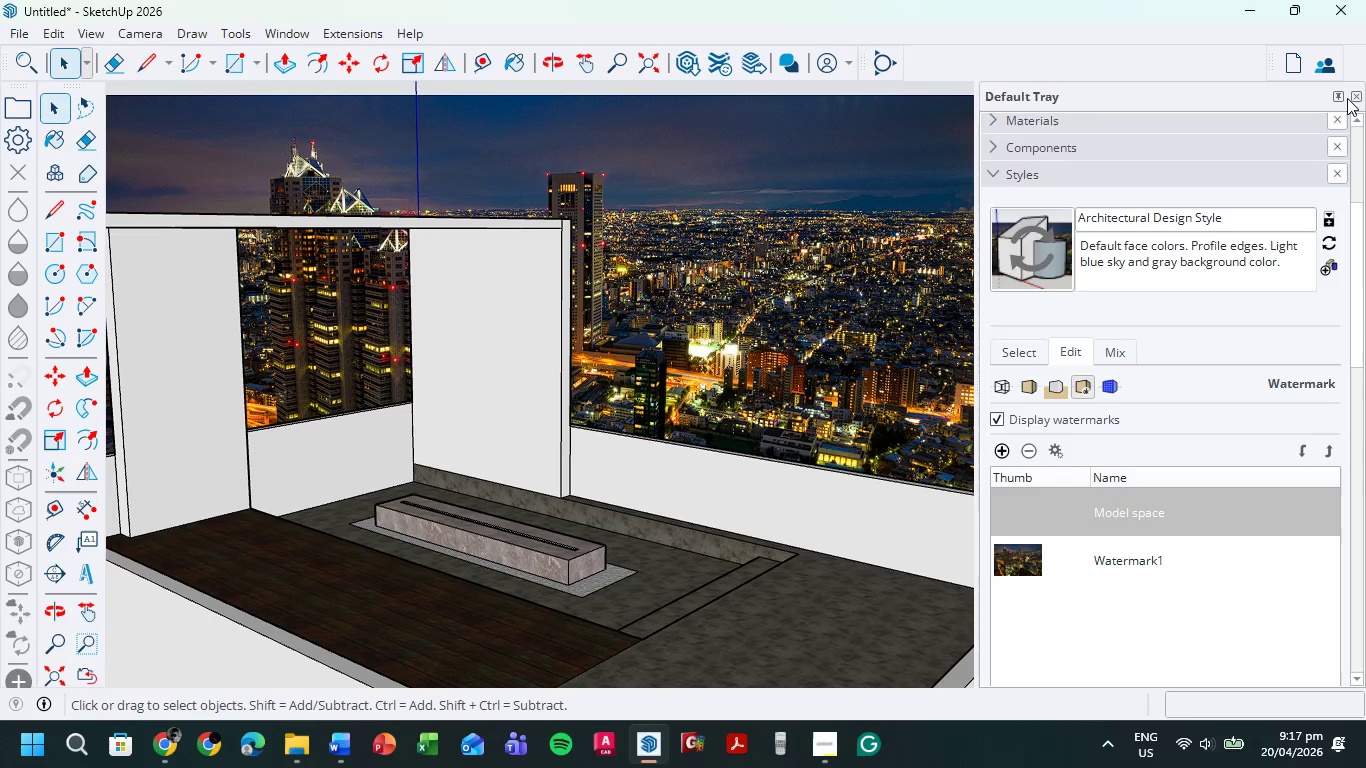 
left_click([1353, 97])
 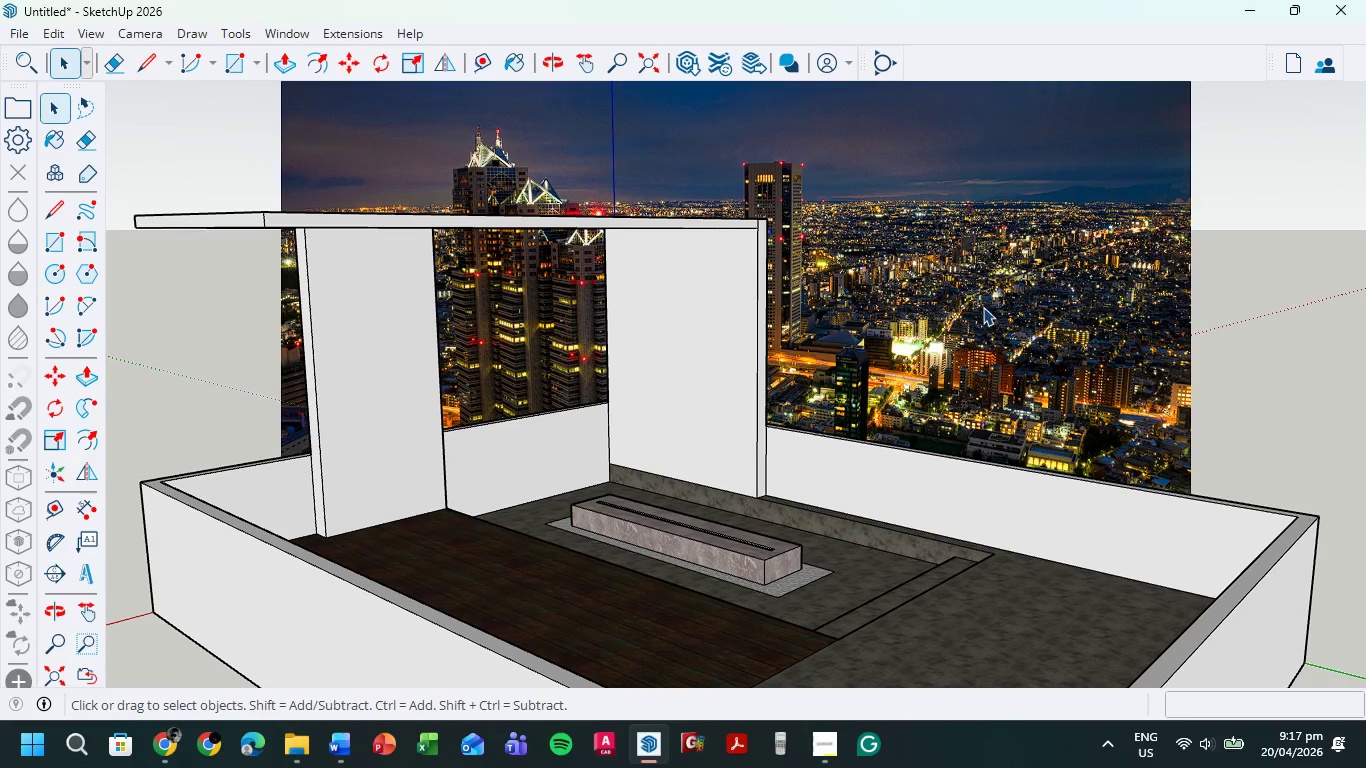 
scroll: coordinate [992, 301], scroll_direction: down, amount: 4.0
 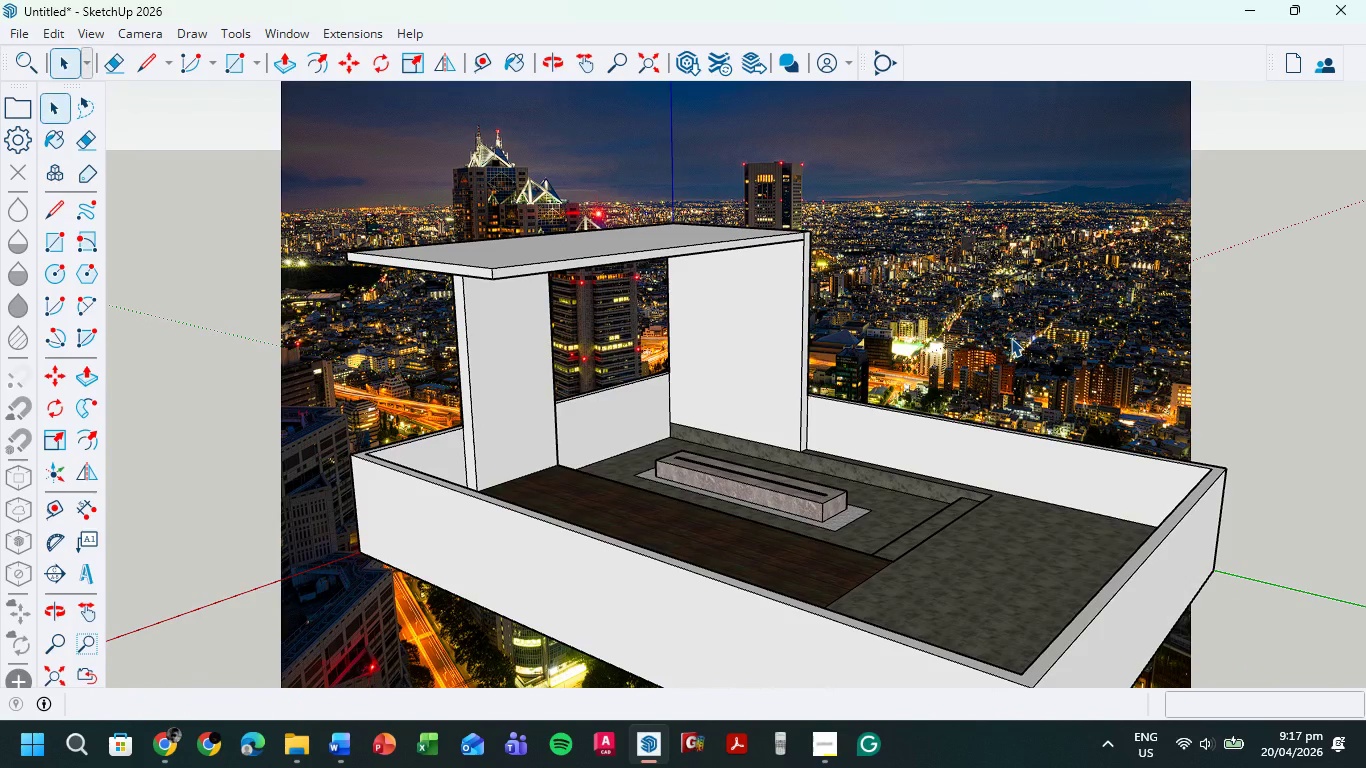 
scroll: coordinate [985, 341], scroll_direction: up, amount: 5.0
 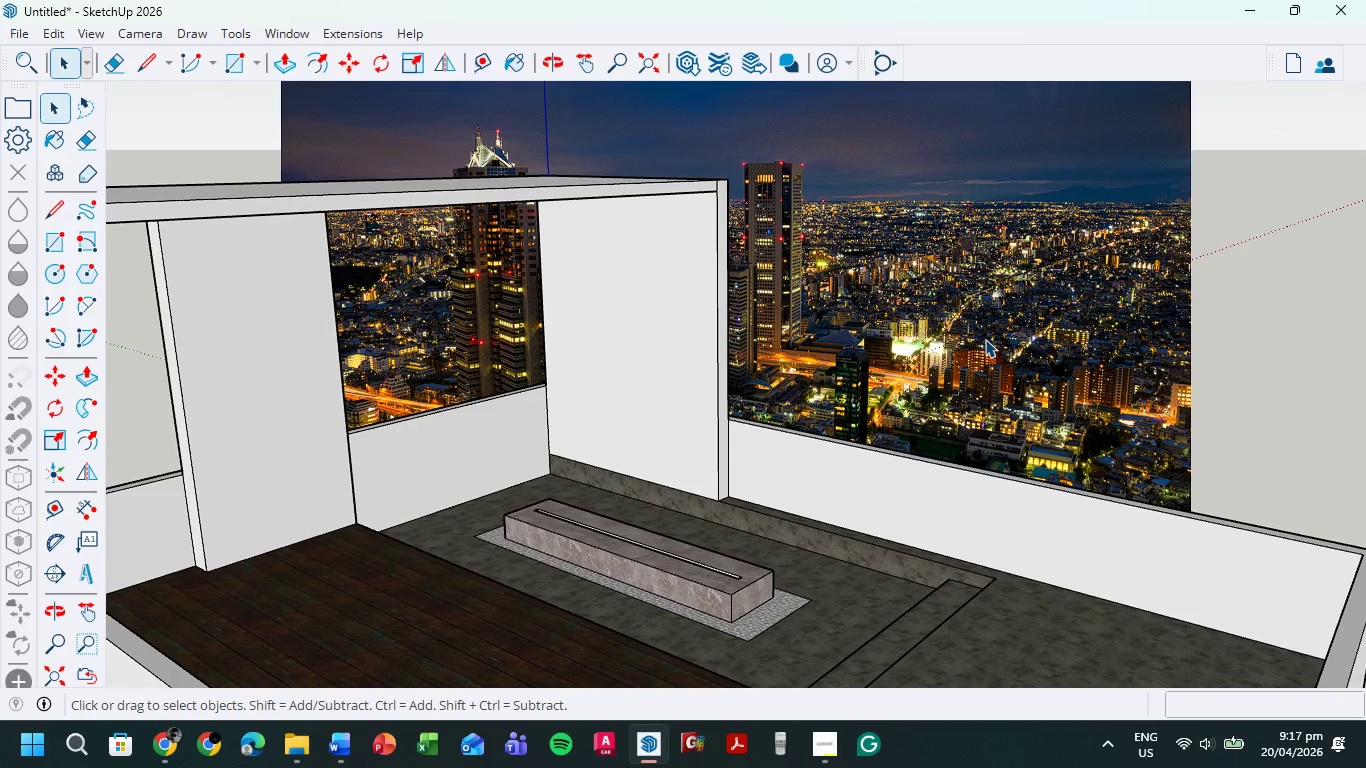 
left_click([1021, 178])
 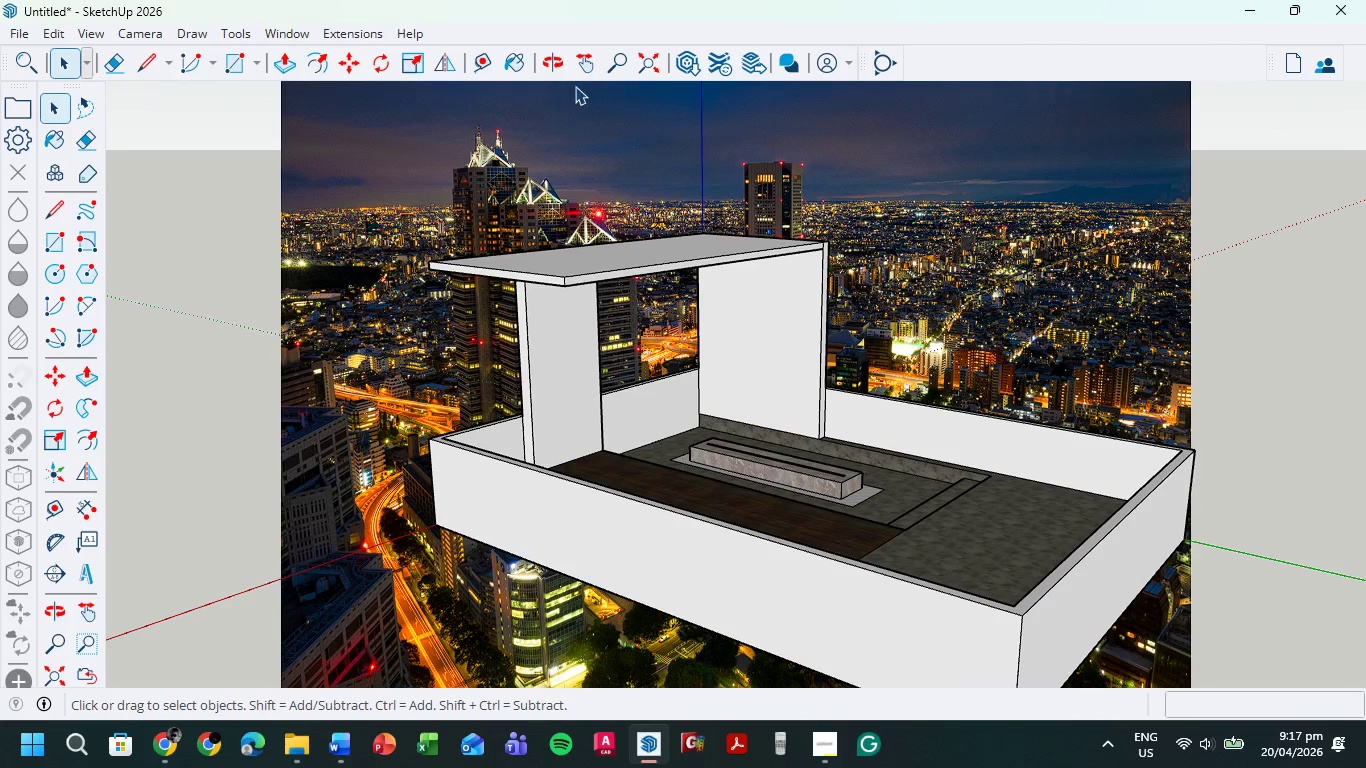 
scroll: coordinate [985, 336], scroll_direction: down, amount: 7.0
 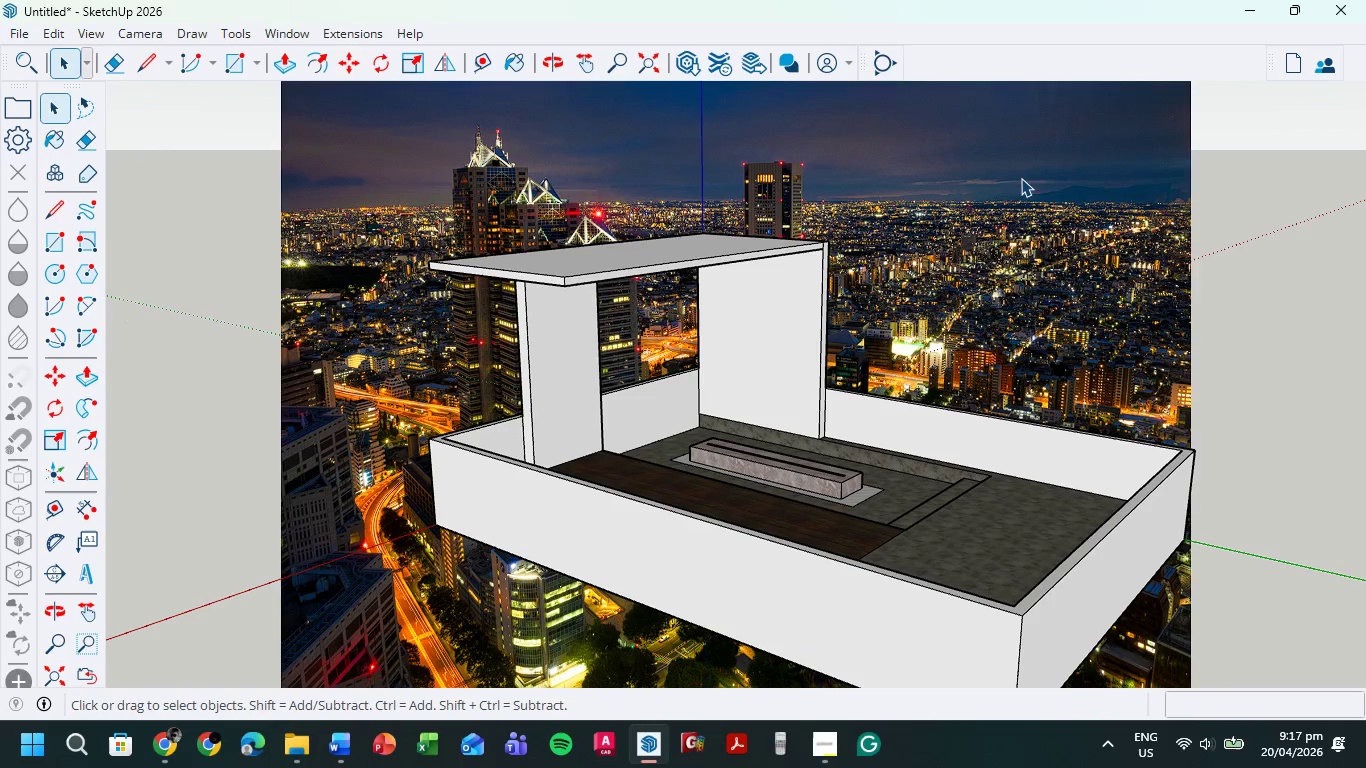 
left_click([509, 70])
 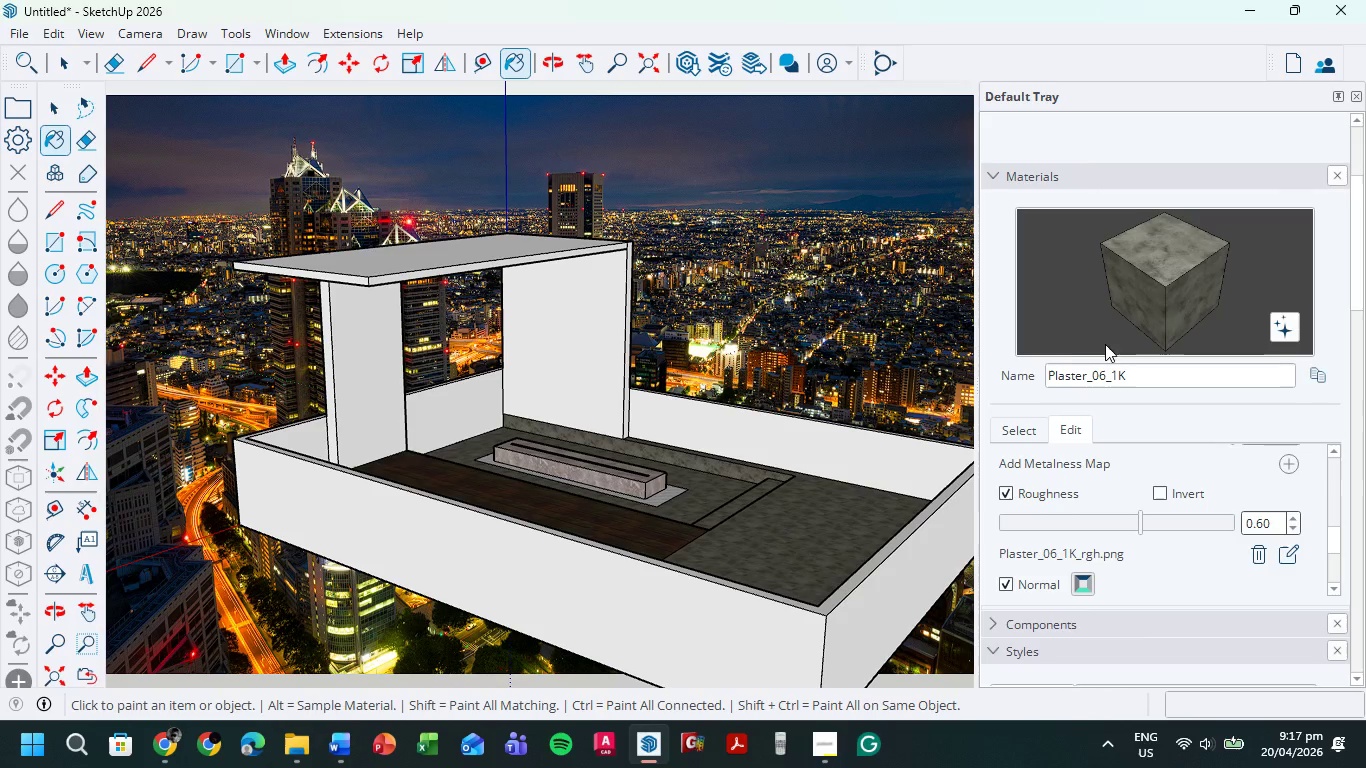 
scroll: coordinate [1158, 459], scroll_direction: down, amount: 2.0
 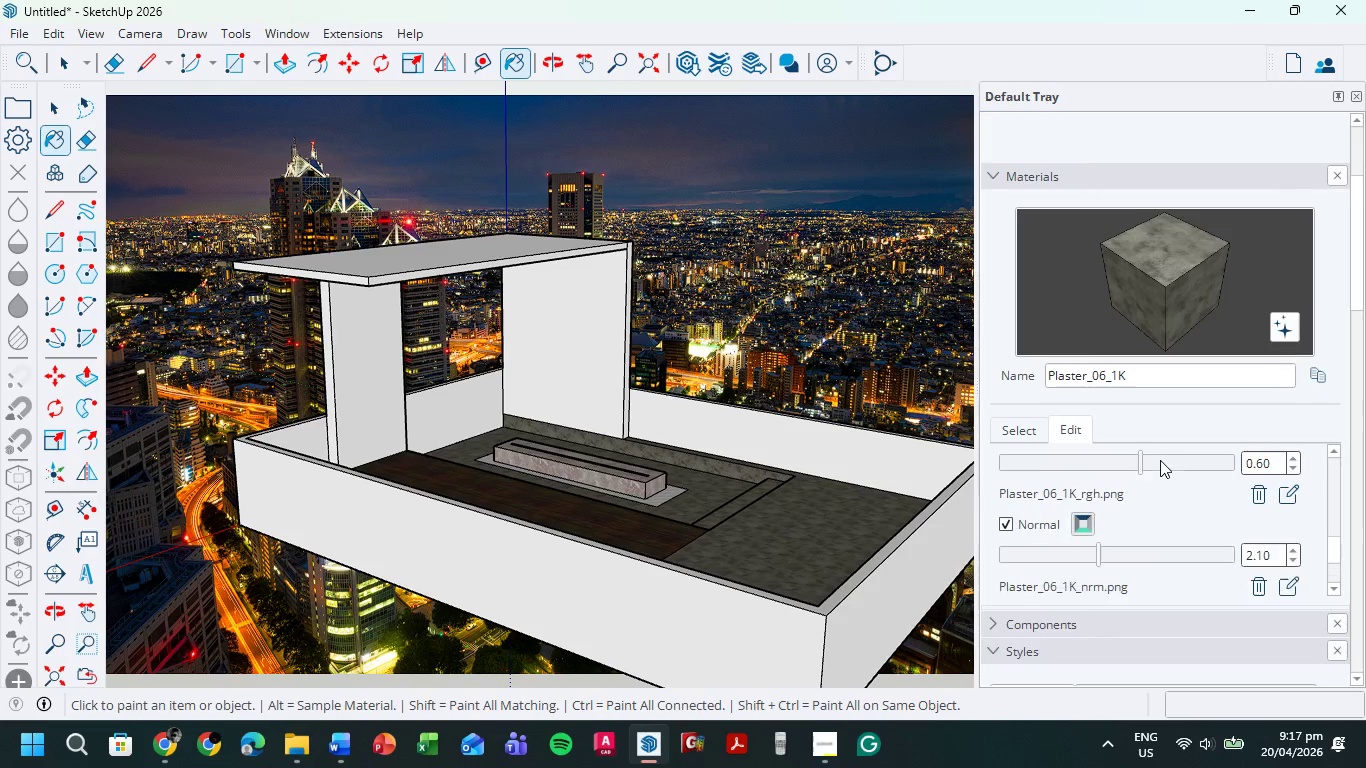 
scroll: coordinate [1160, 460], scroll_direction: up, amount: 3.0
 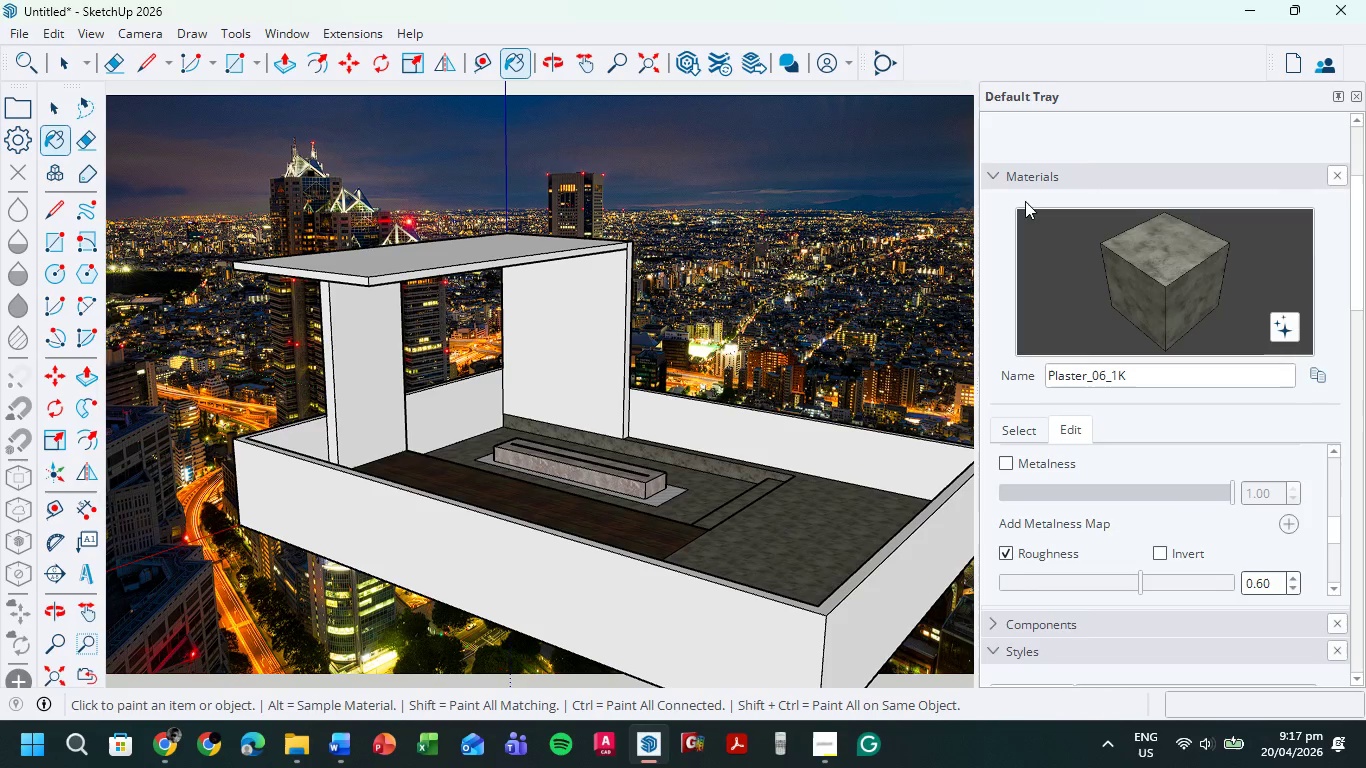 
left_click([996, 176])
 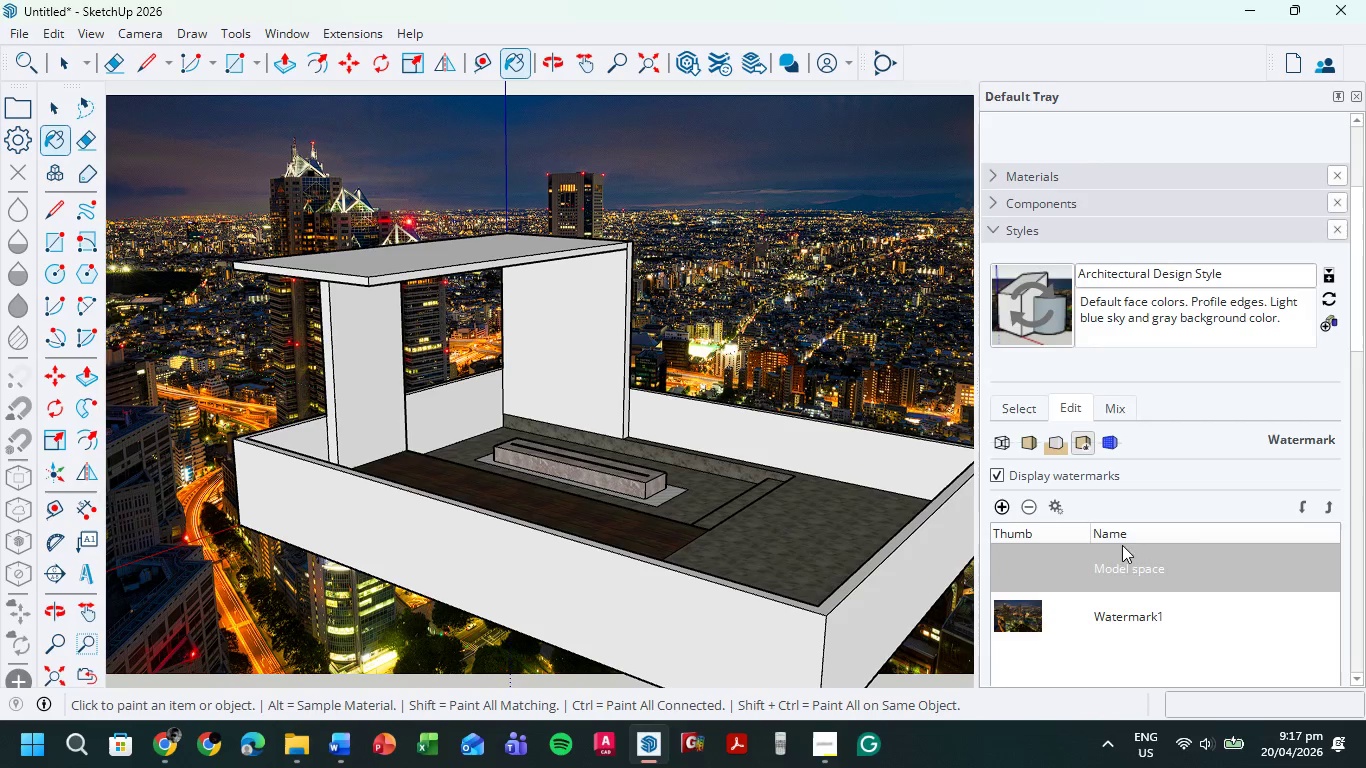 
scroll: coordinate [1239, 487], scroll_direction: down, amount: 2.0
 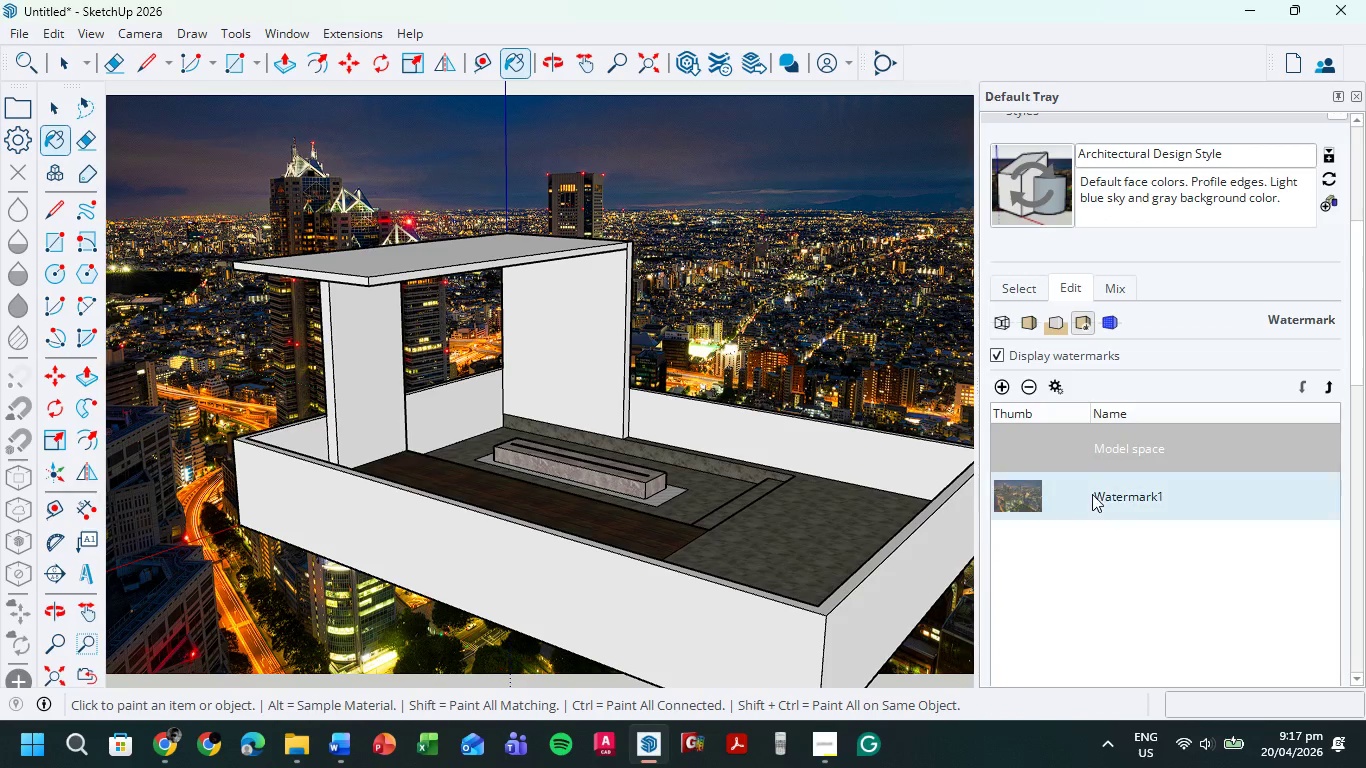 
double_click([1092, 494])
 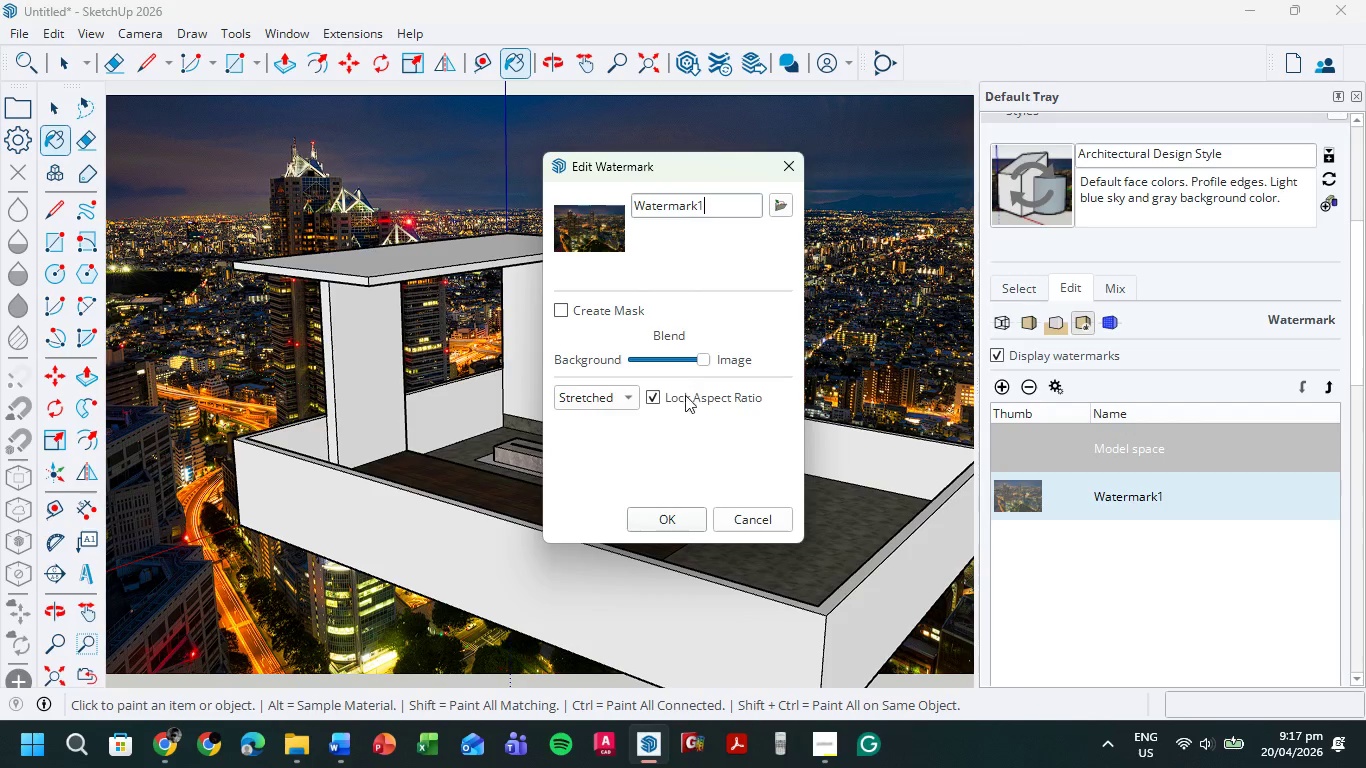 
left_click([649, 397])
 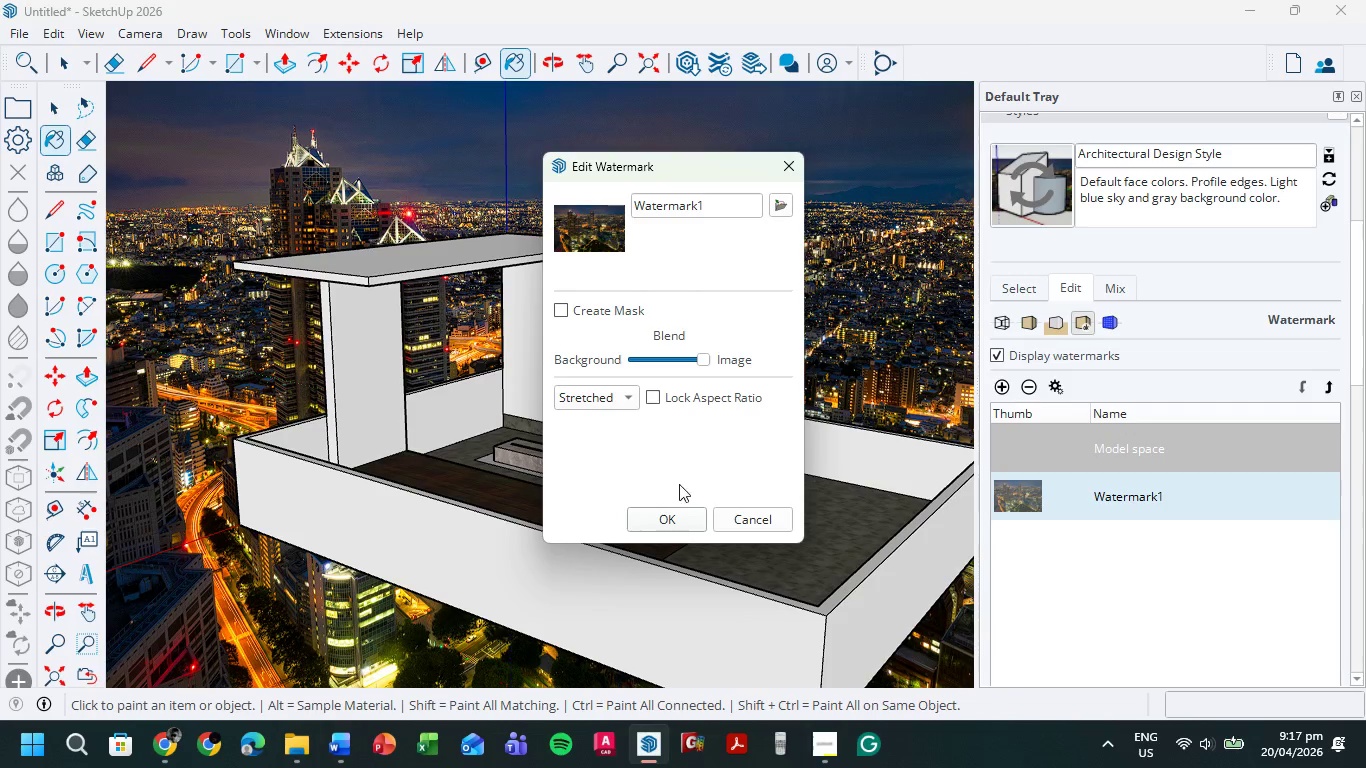 
left_click([674, 525])
 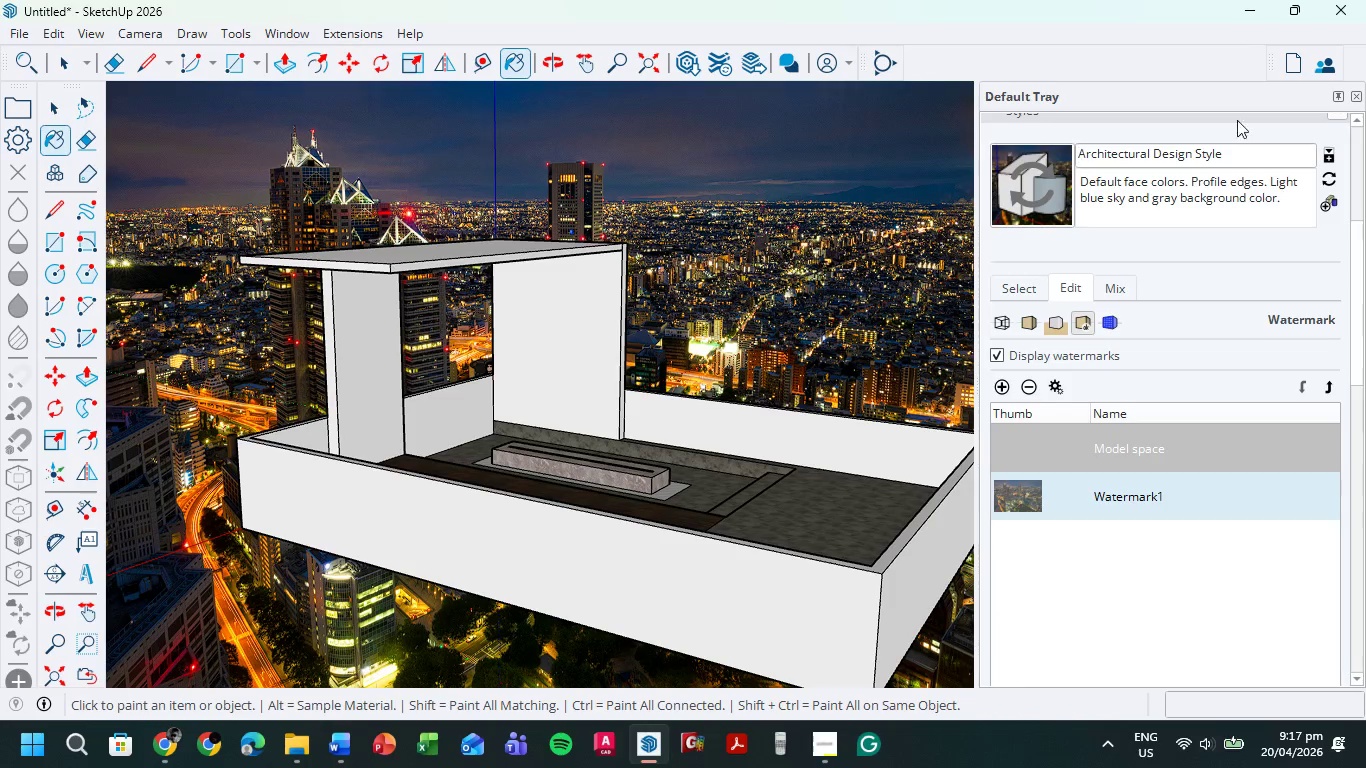 
left_click([1360, 100])
 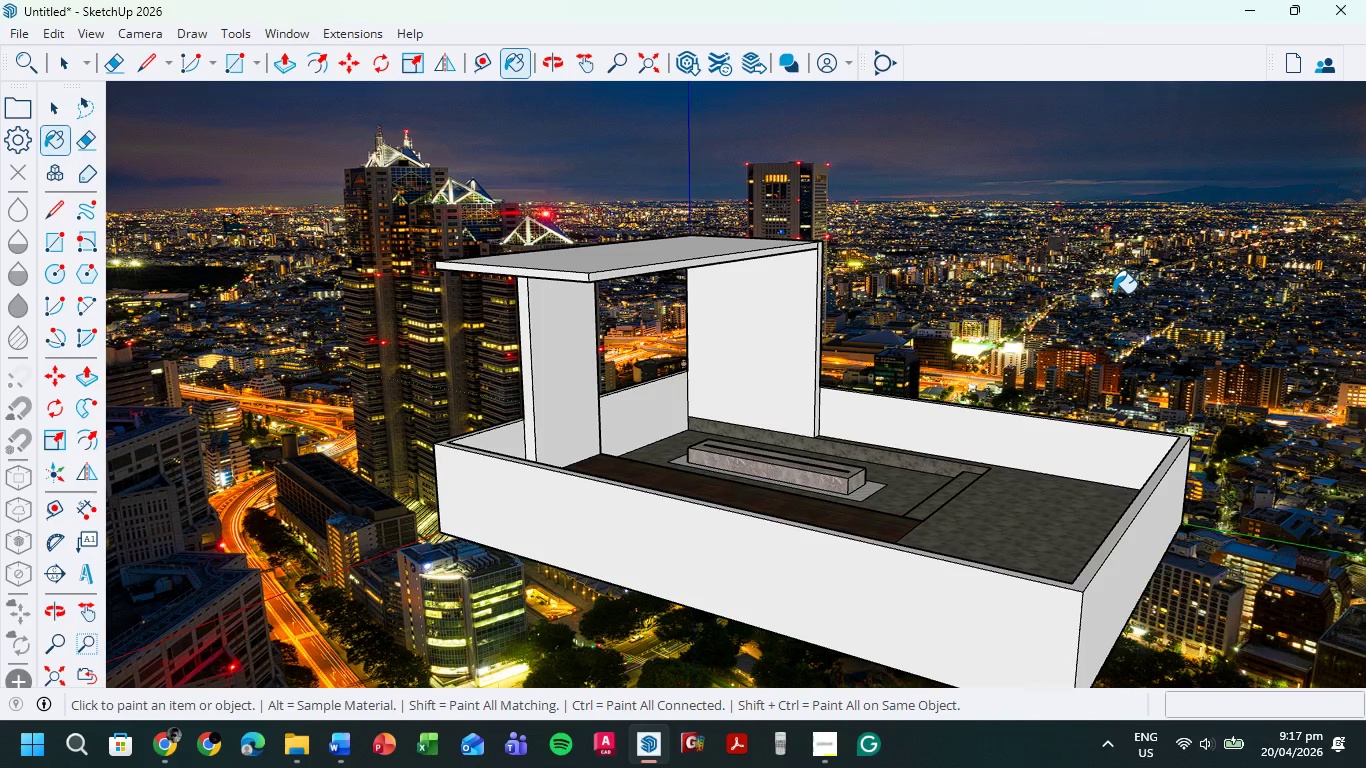 
hold_key(key=ShiftLeft, duration=0.64)
 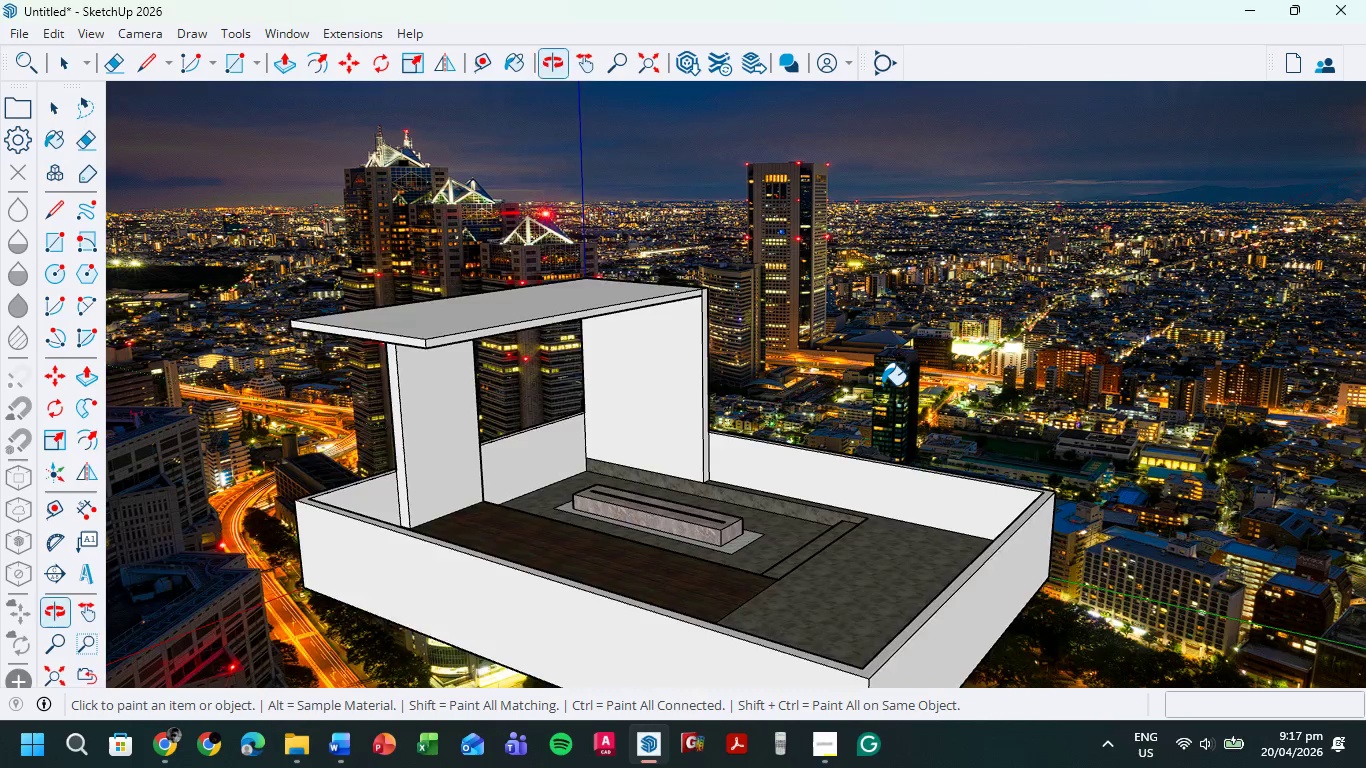 
scroll: coordinate [882, 385], scroll_direction: up, amount: 4.0
 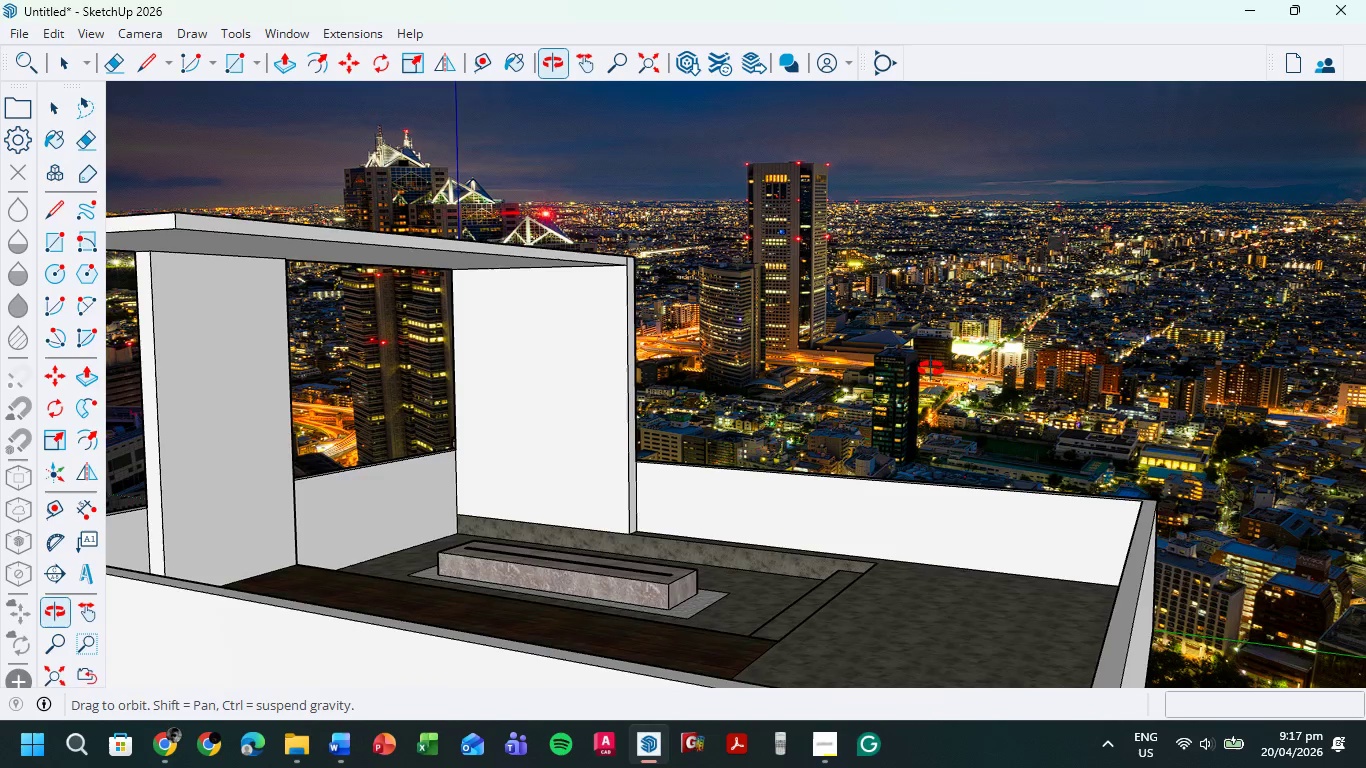 
hold_key(key=ShiftLeft, duration=0.75)
 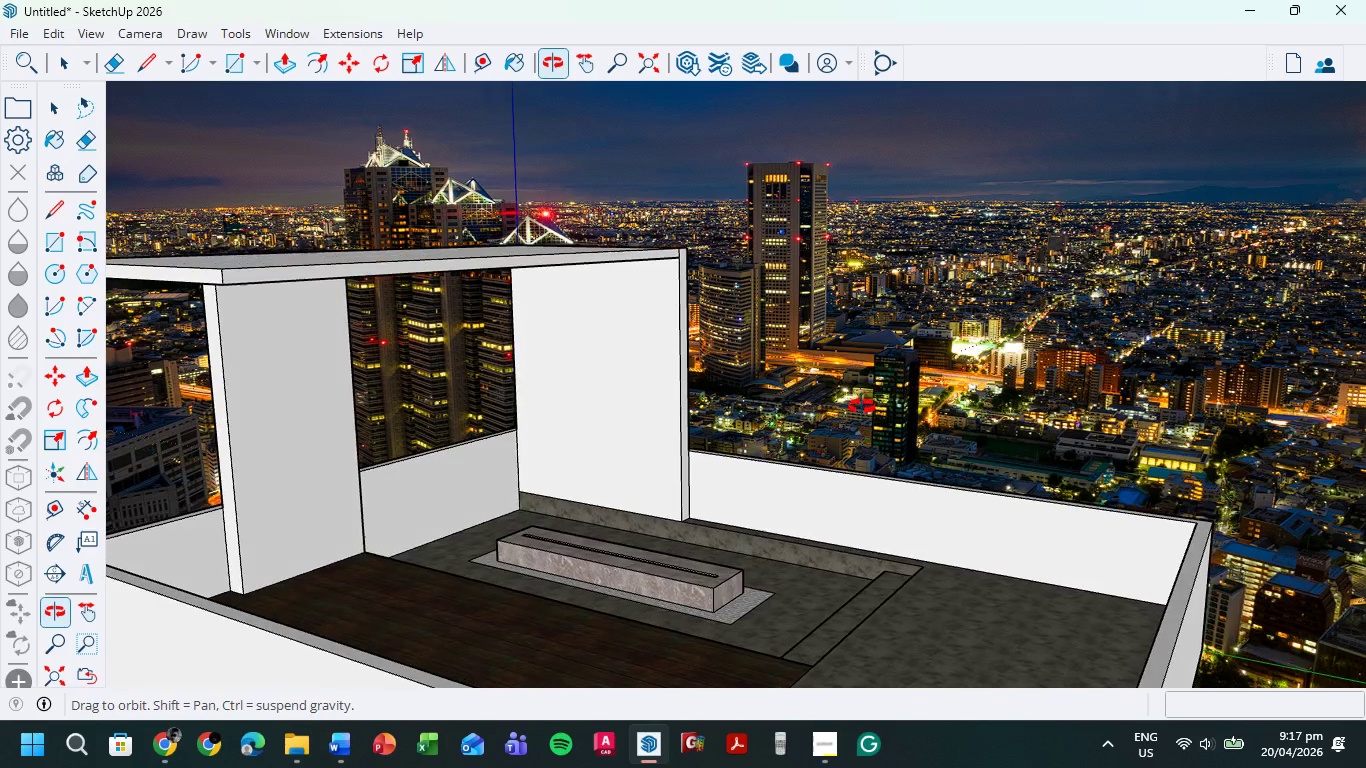 
hold_key(key=ShiftLeft, duration=0.59)
 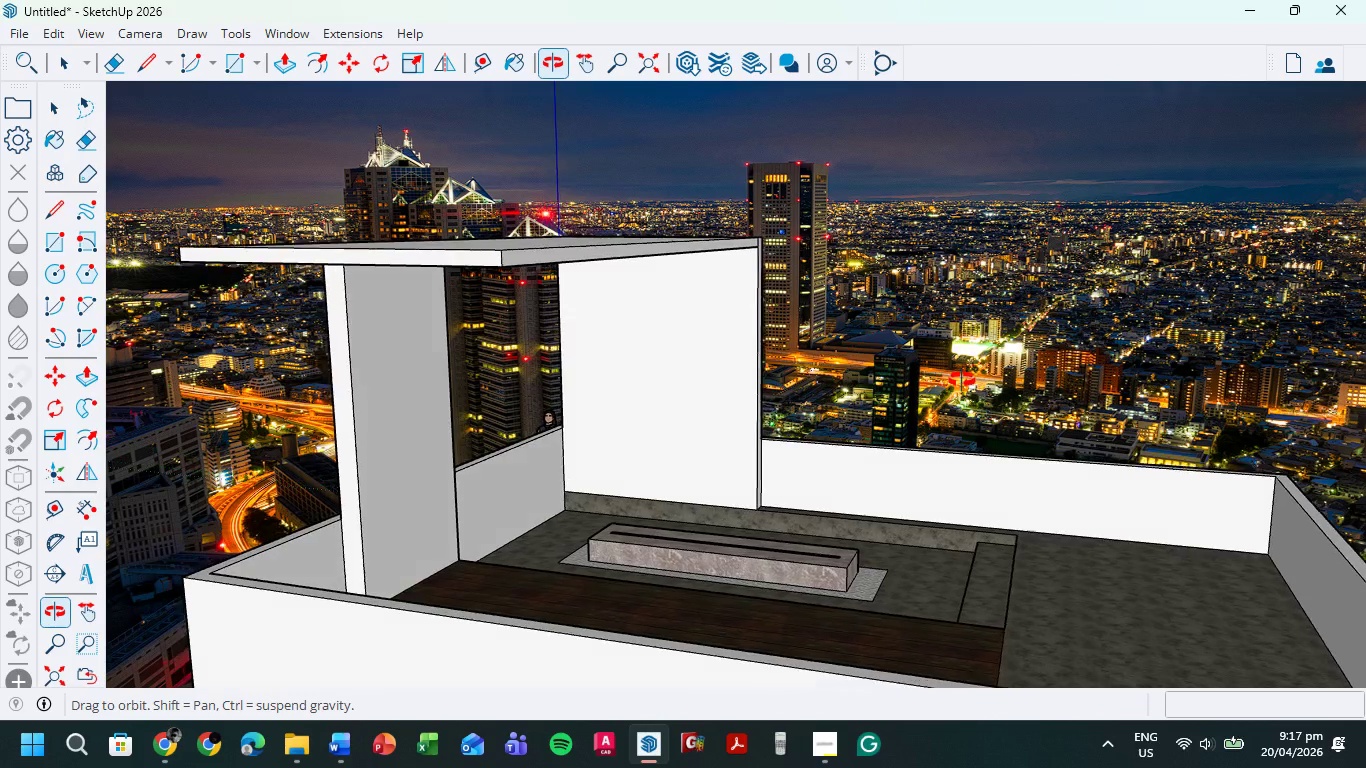 
hold_key(key=ShiftLeft, duration=0.38)
 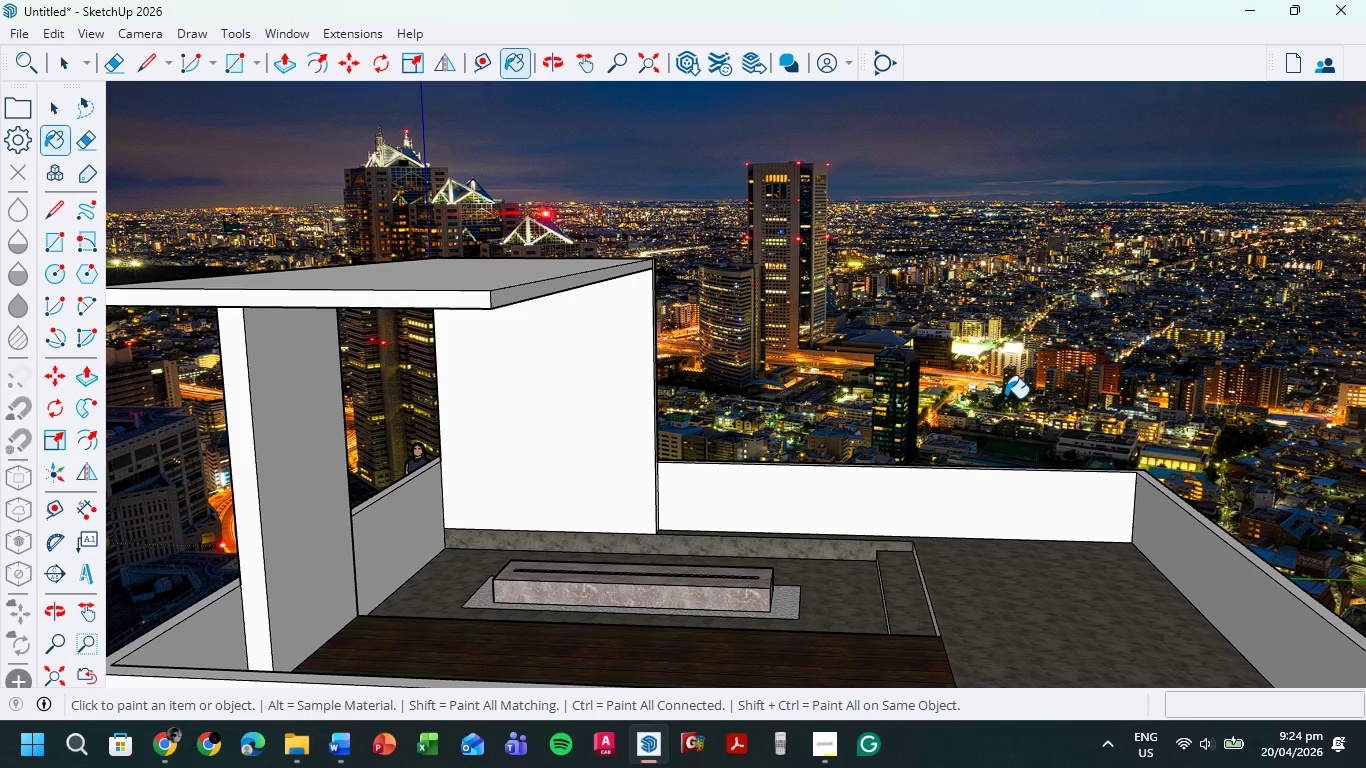 
wait(399.34)
 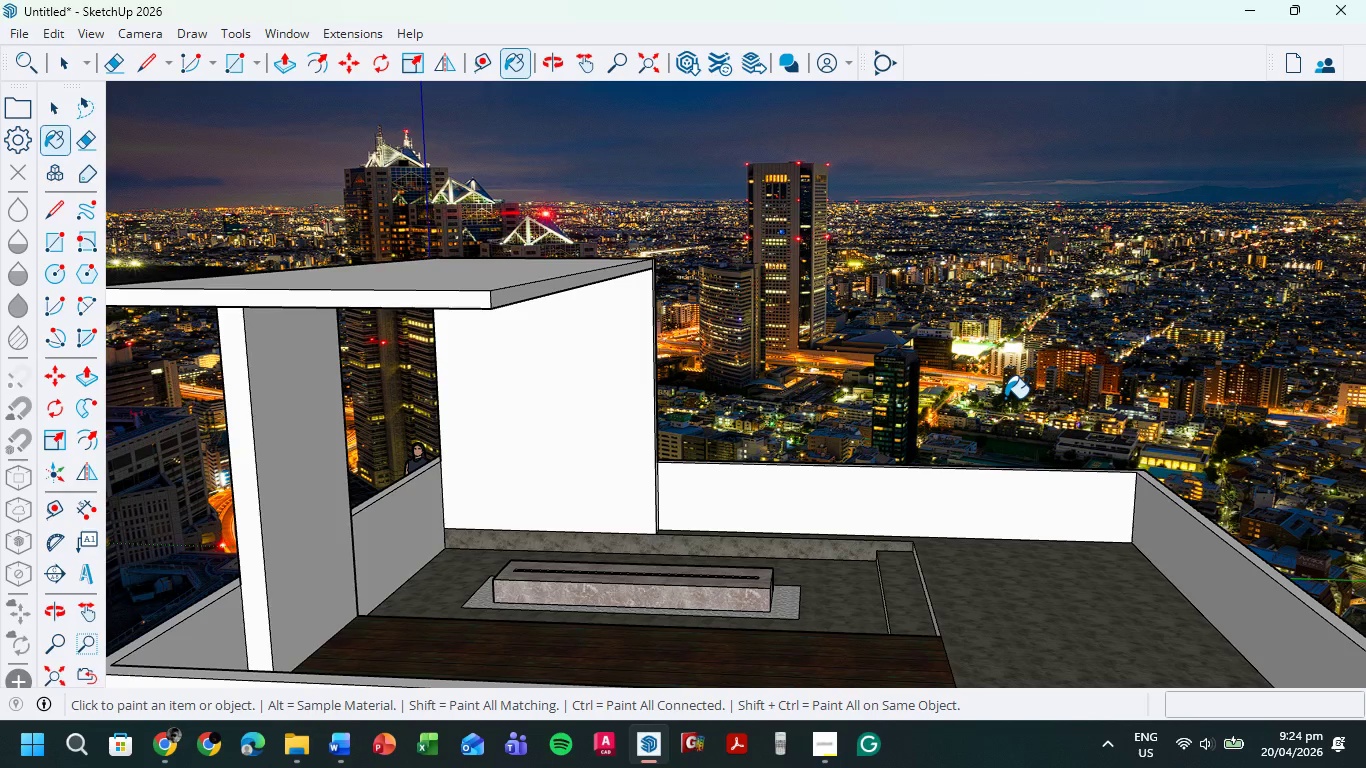 
scroll: coordinate [806, 270], scroll_direction: down, amount: 1.0
 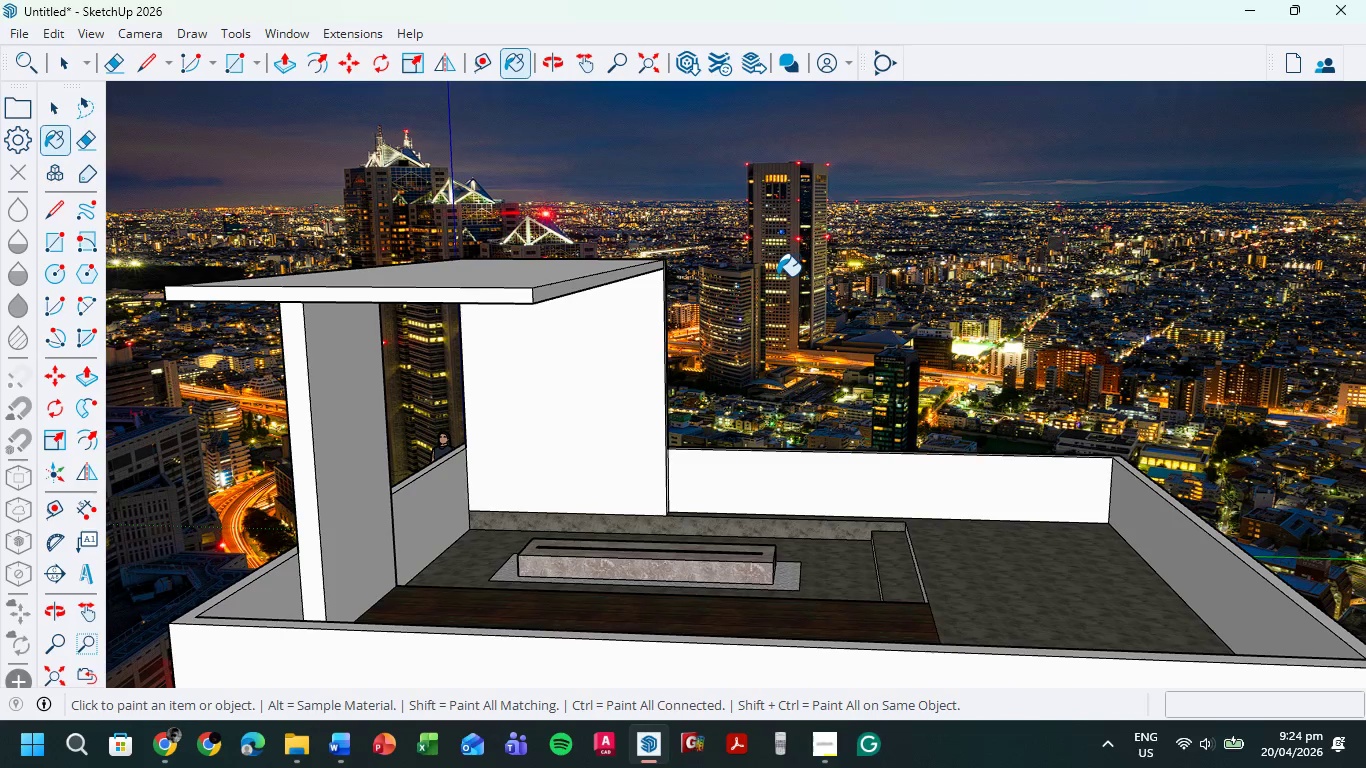 
scroll: coordinate [775, 292], scroll_direction: up, amount: 1.0
 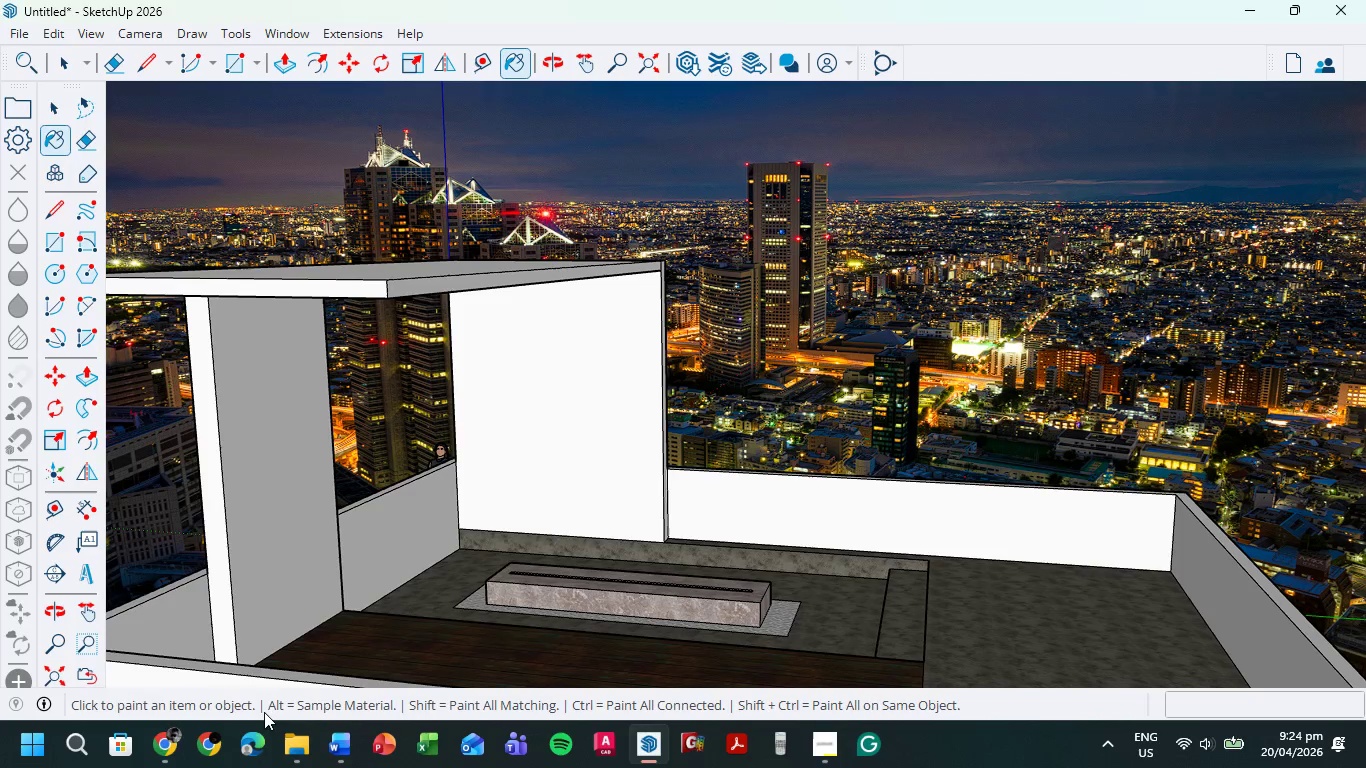 
left_click([171, 750])
 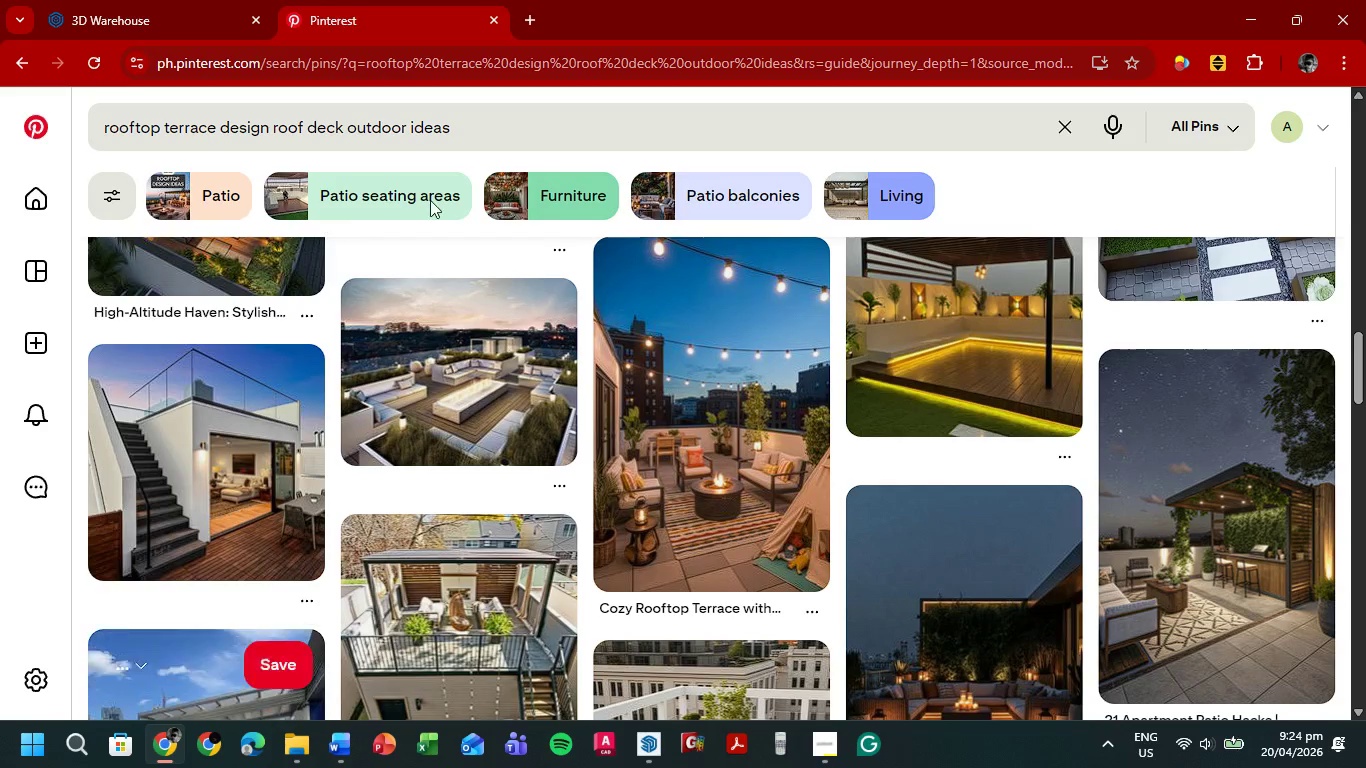 
left_click([555, 111])
 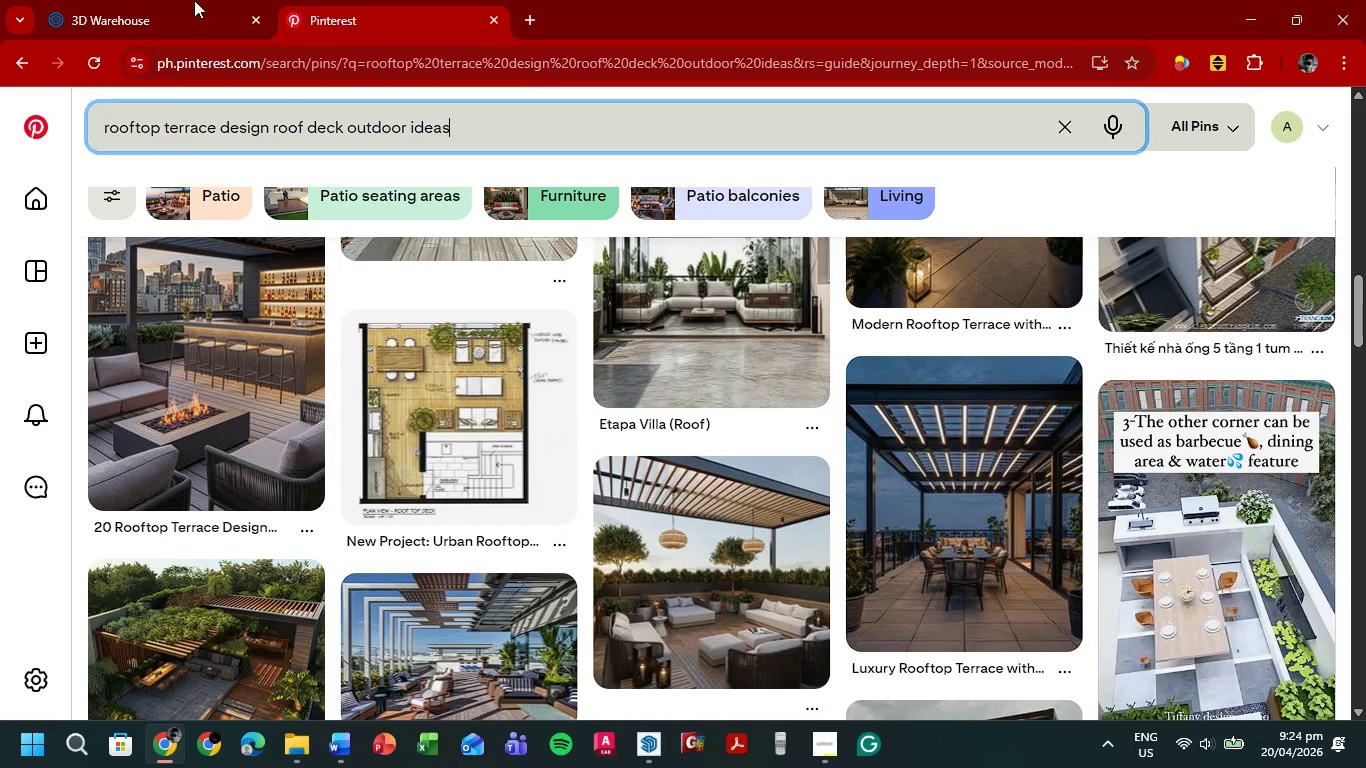 
scroll: coordinate [565, 103], scroll_direction: up, amount: 5.0
 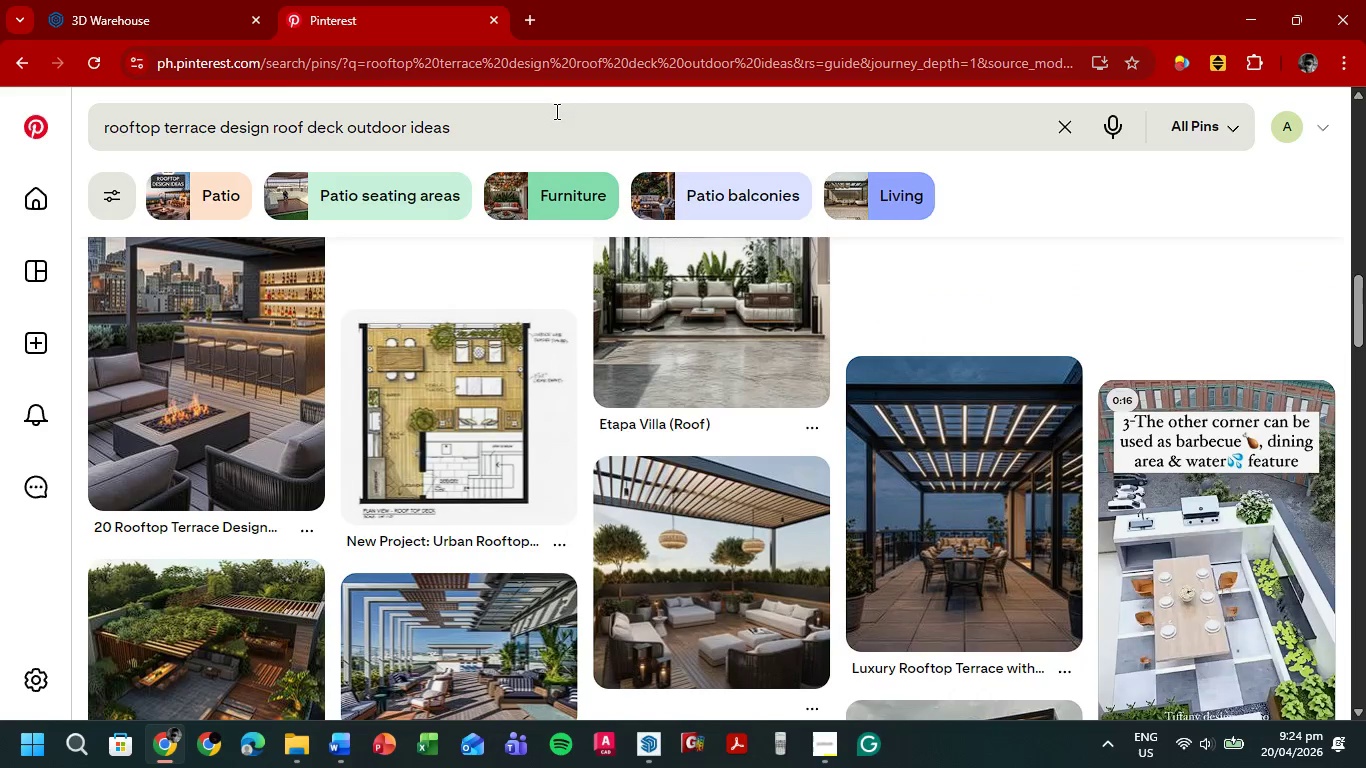 
left_click([189, 0])
 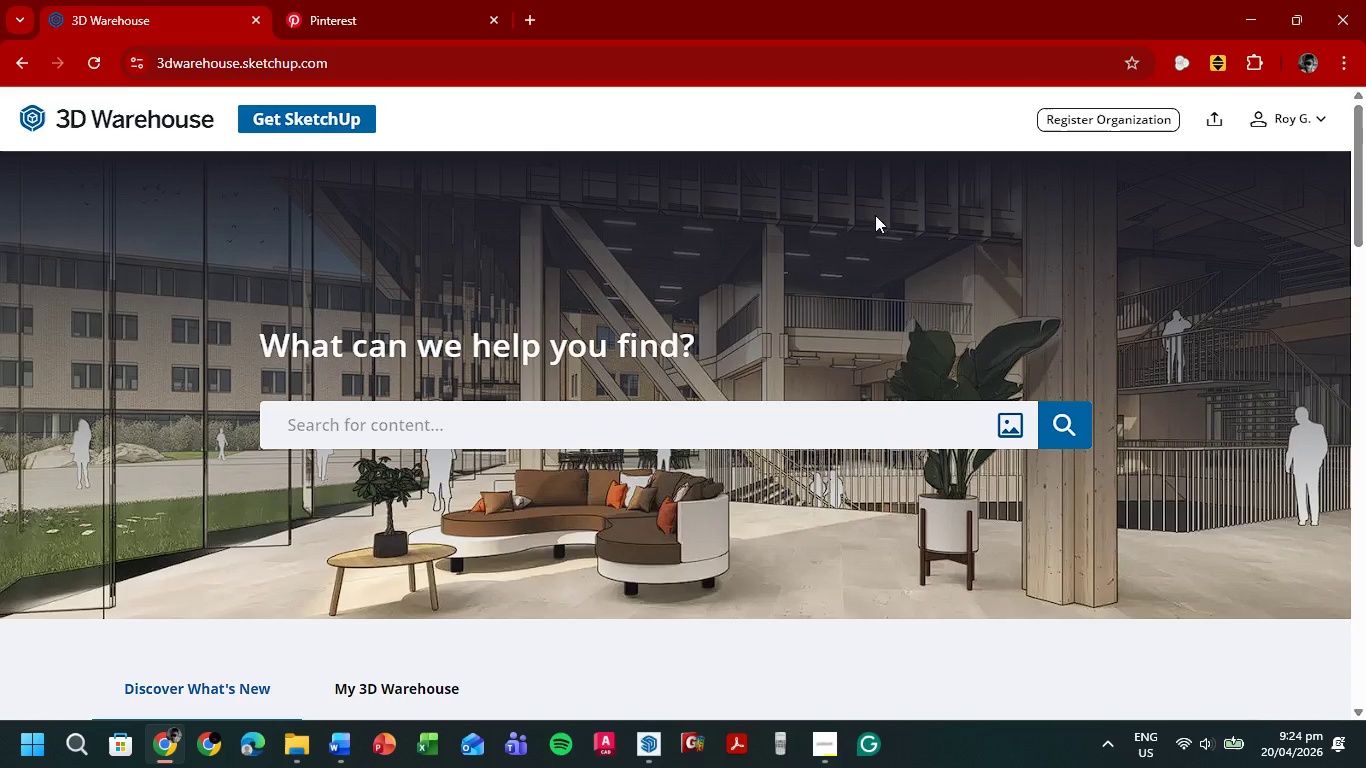 
left_click([603, 426])
 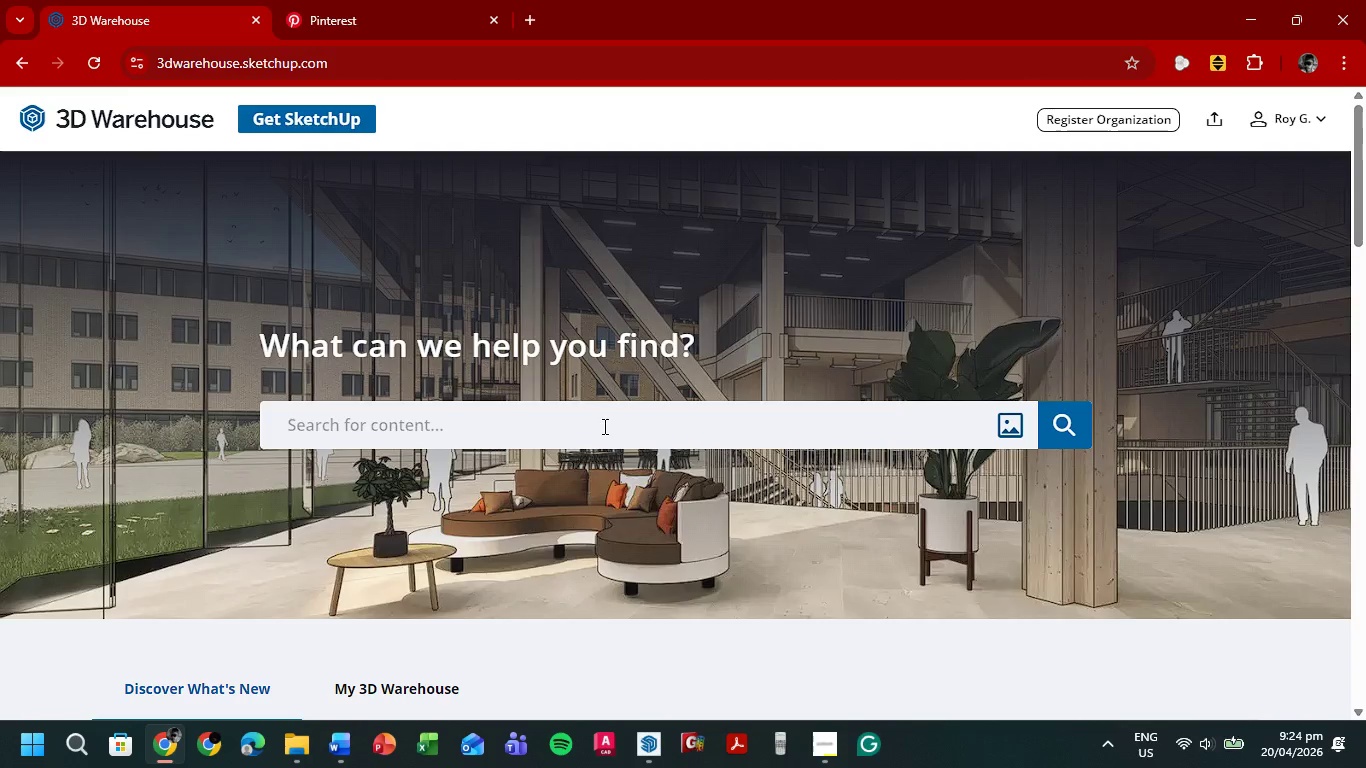 
type(flame)
 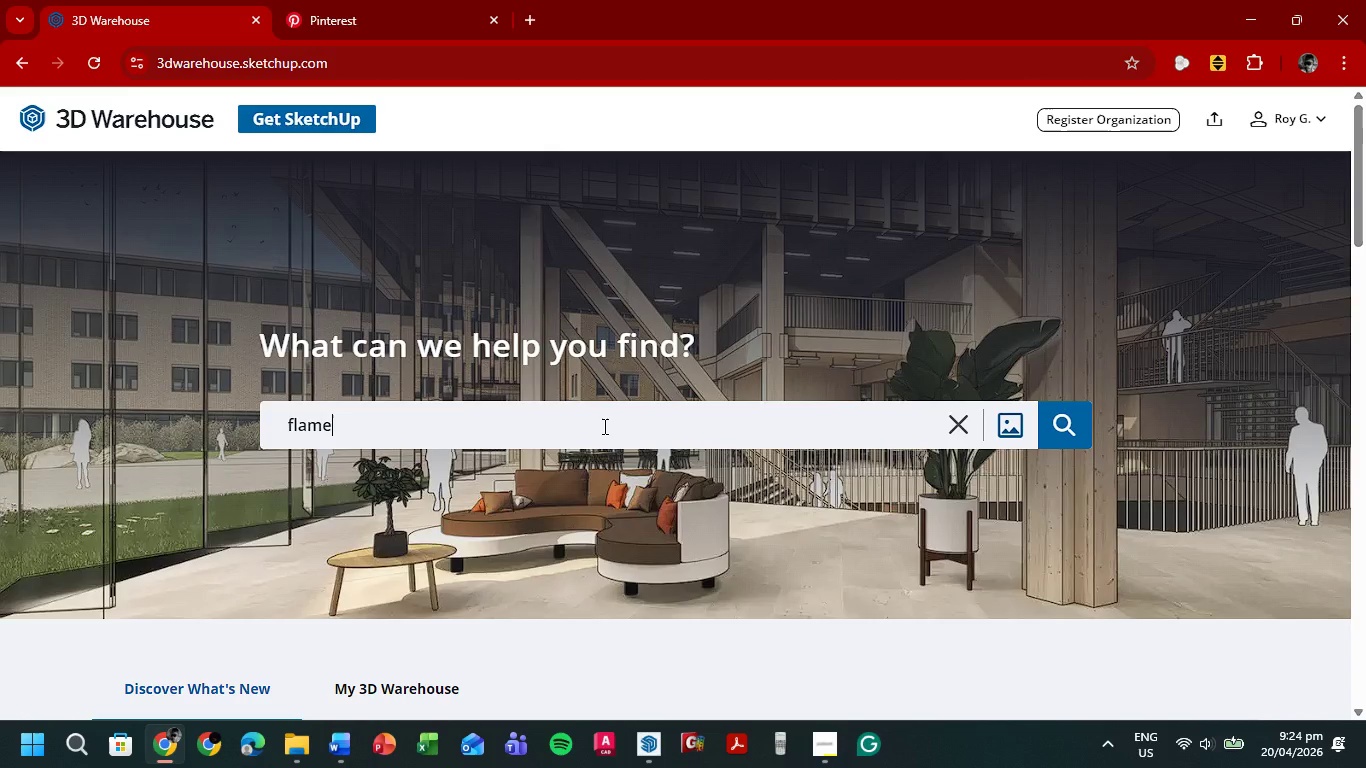 
key(Enter)
 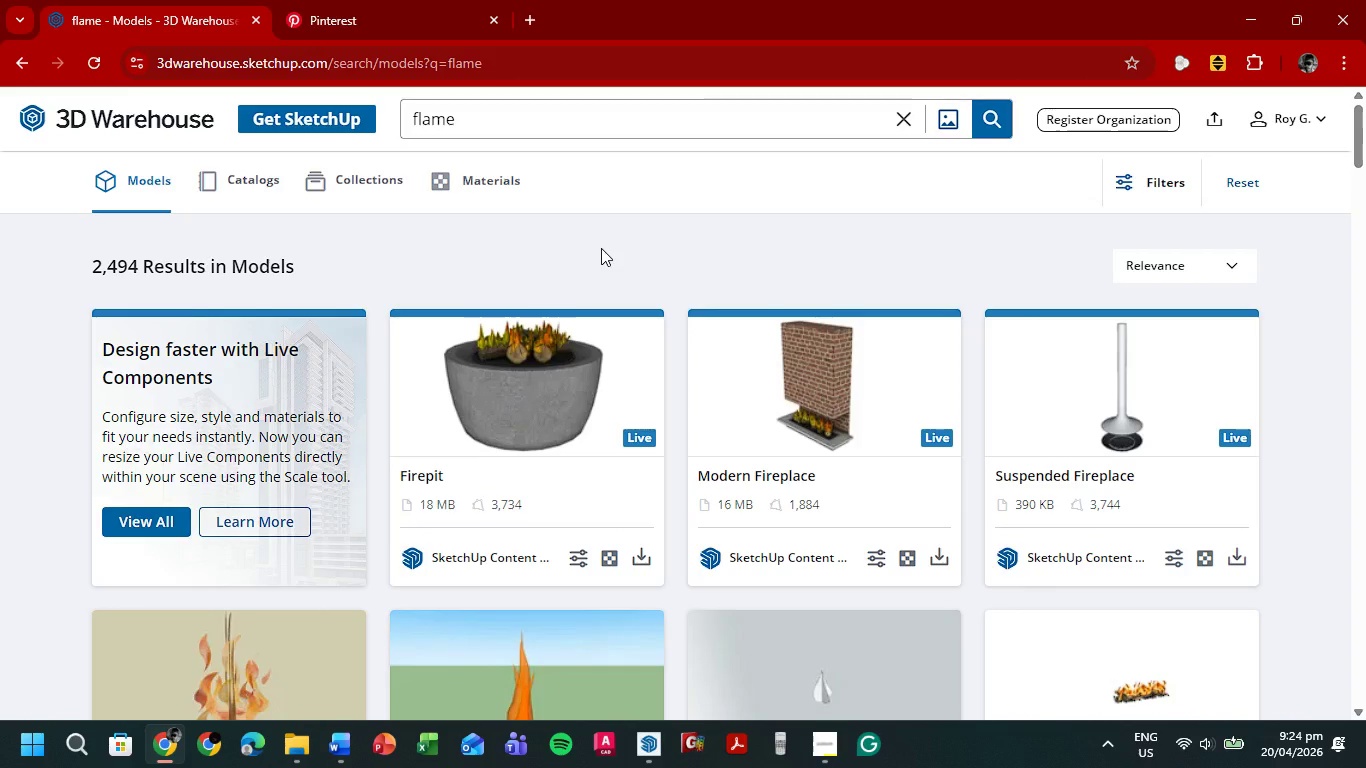 
wait(14.66)
 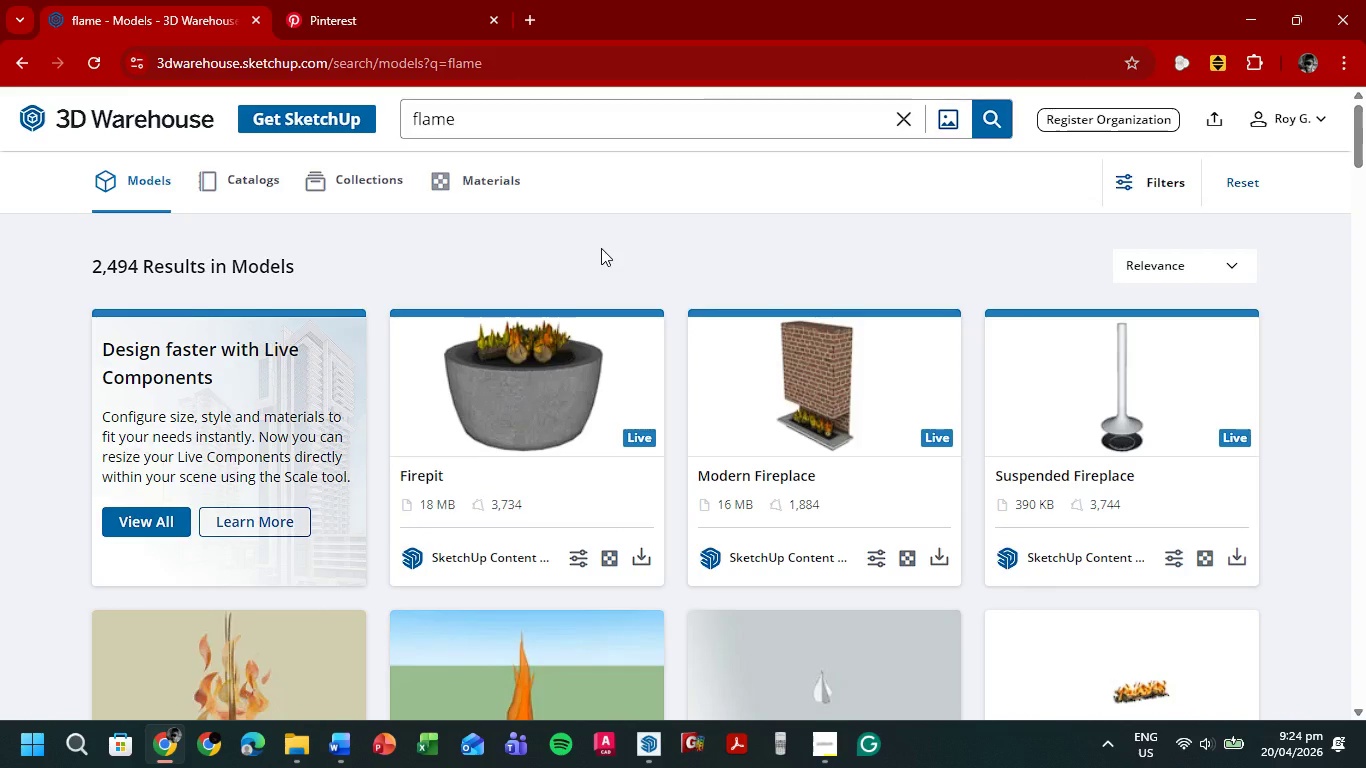 
scroll: coordinate [1030, 354], scroll_direction: down, amount: 8.0
 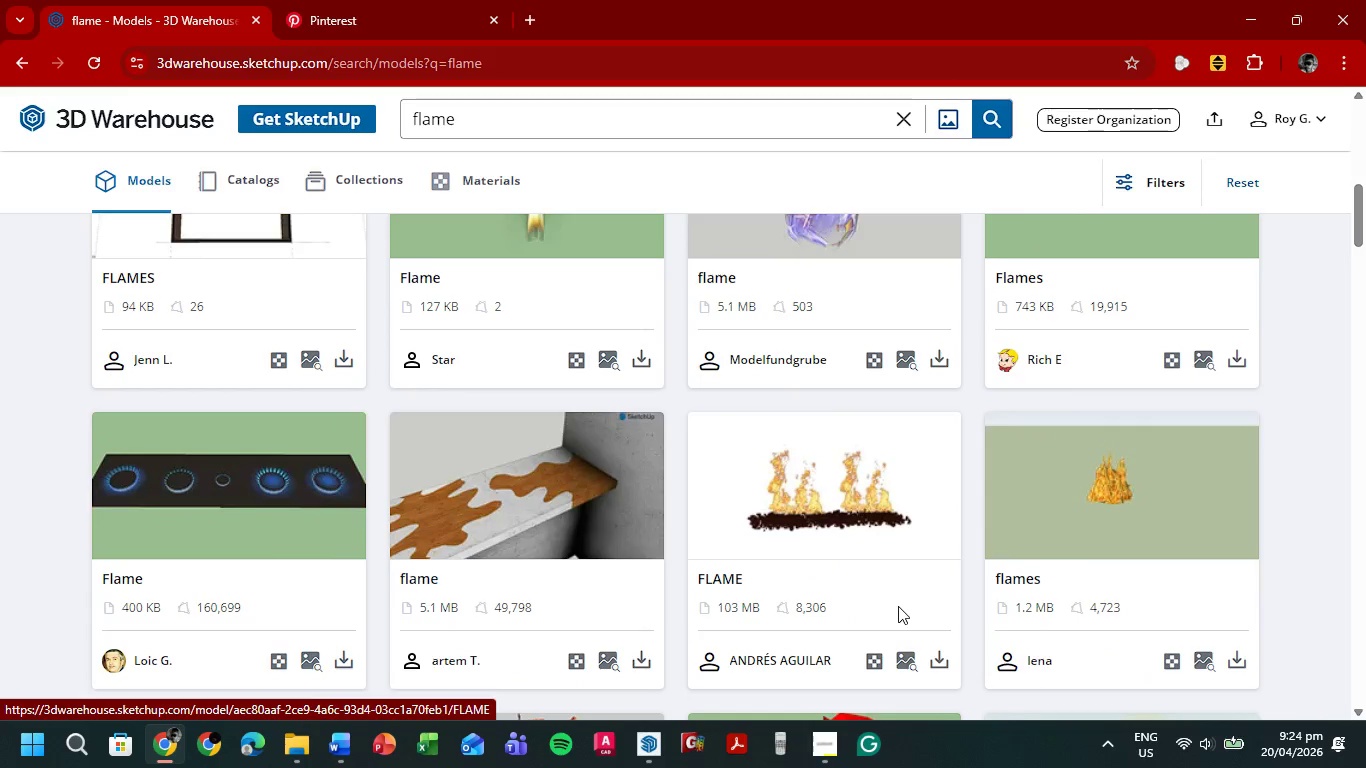 
scroll: coordinate [774, 487], scroll_direction: up, amount: 6.0
 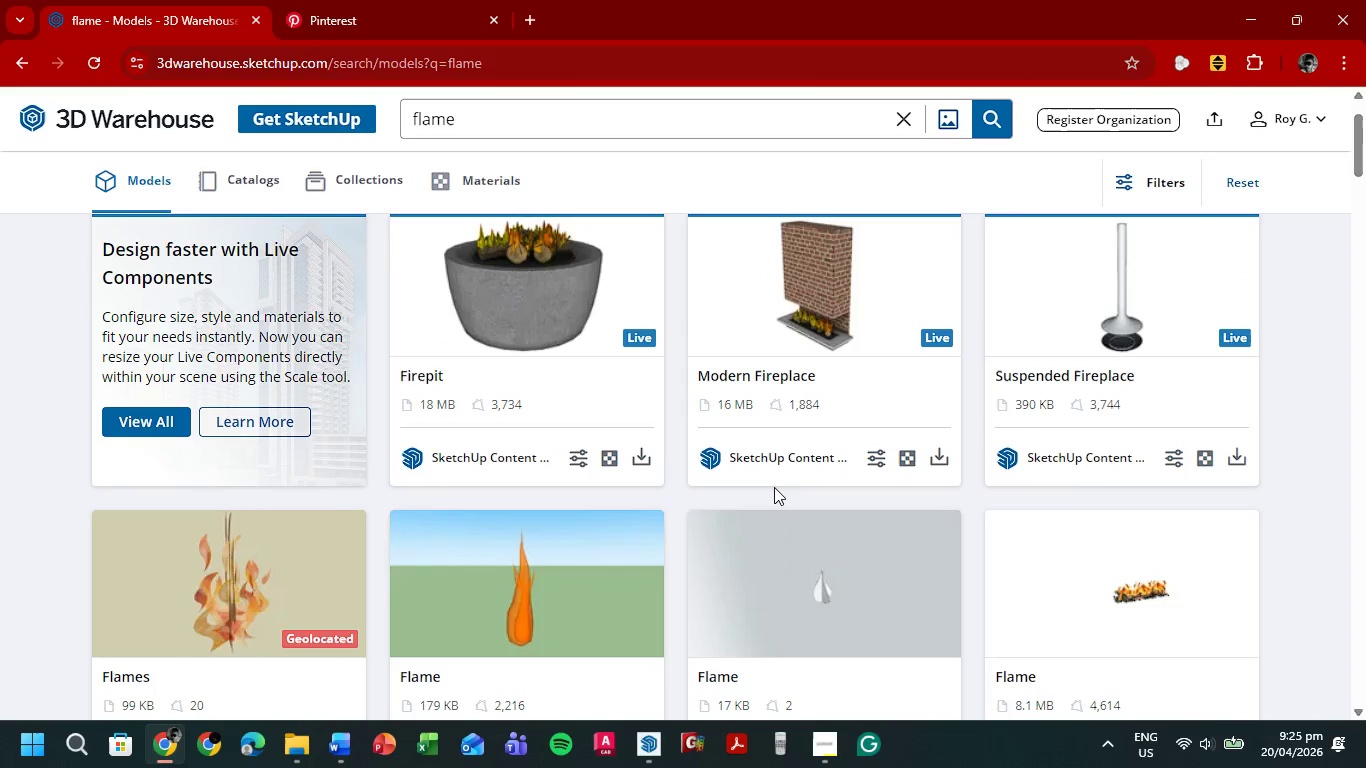 
scroll: coordinate [782, 487], scroll_direction: down, amount: 20.0
 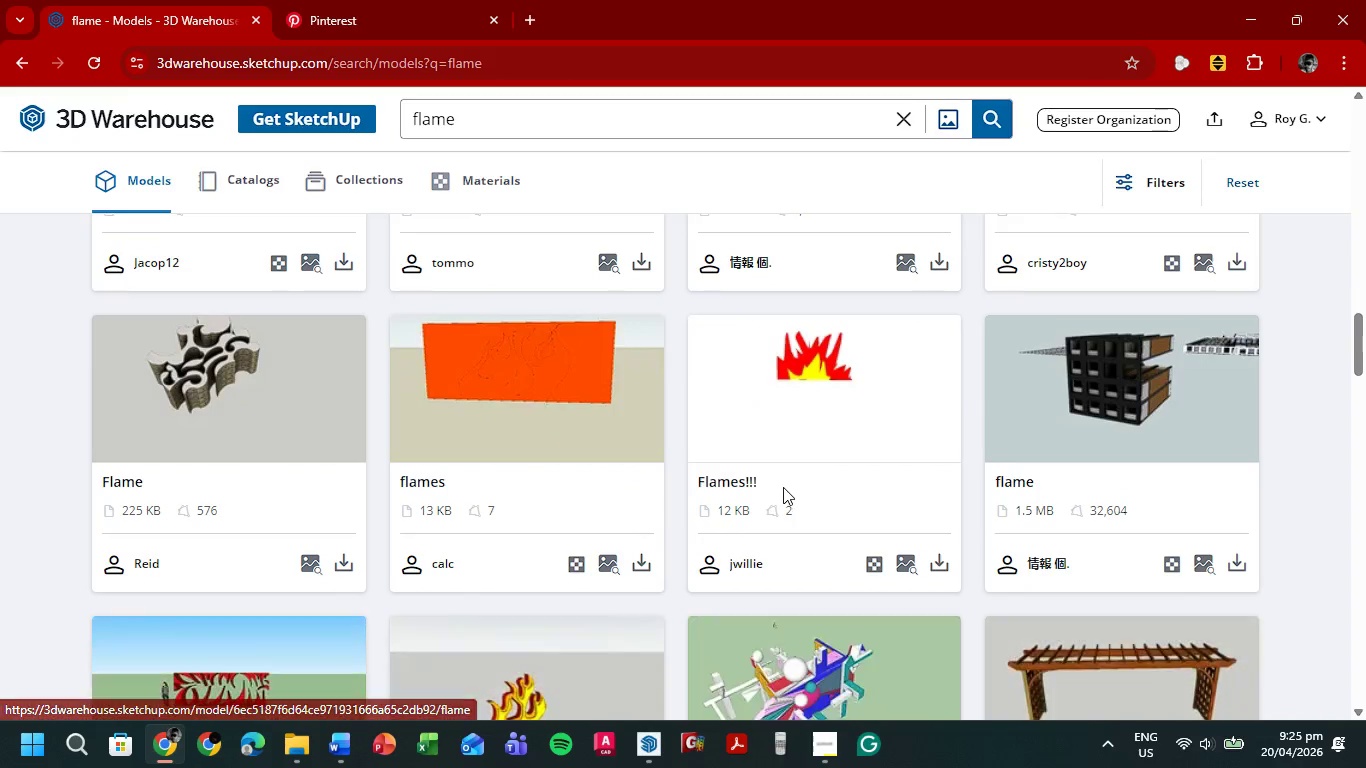 
scroll: coordinate [674, 465], scroll_direction: up, amount: 17.0
 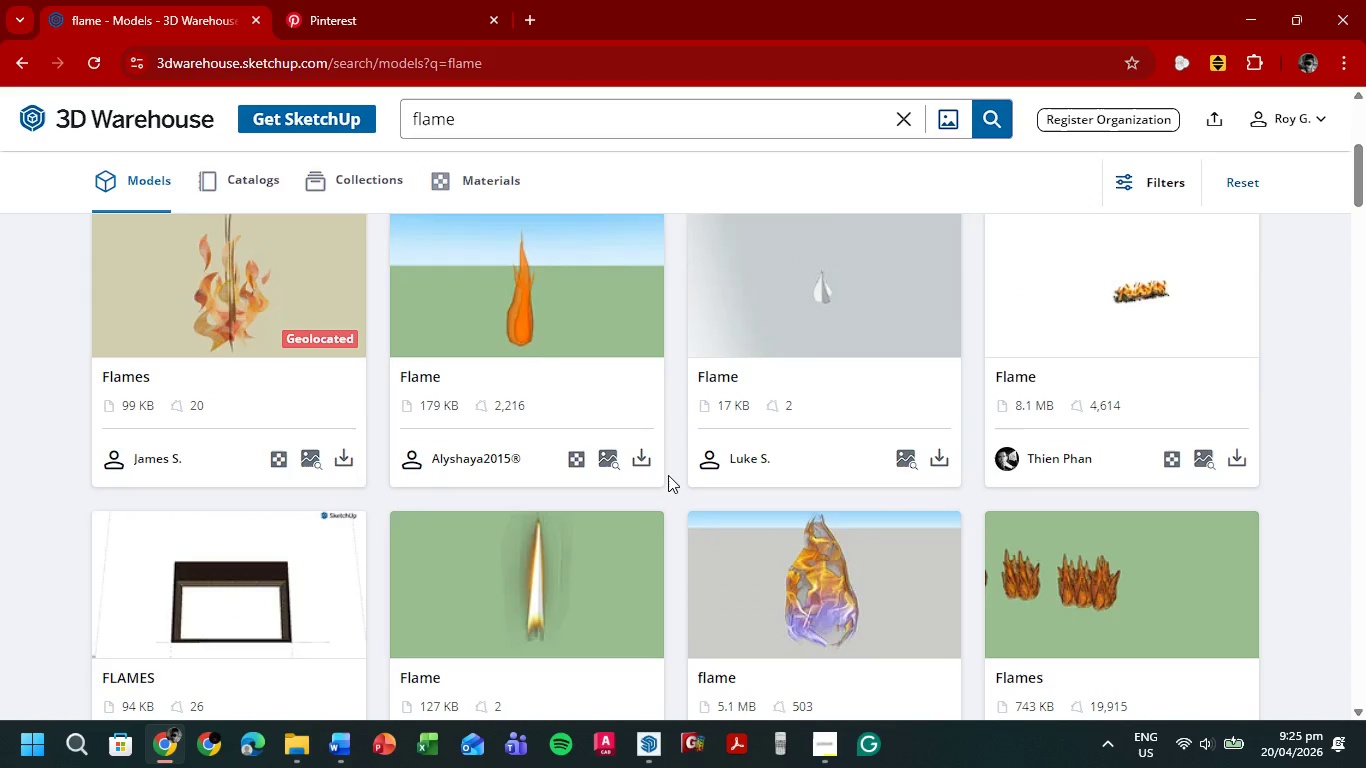 
left_click([638, 455])
 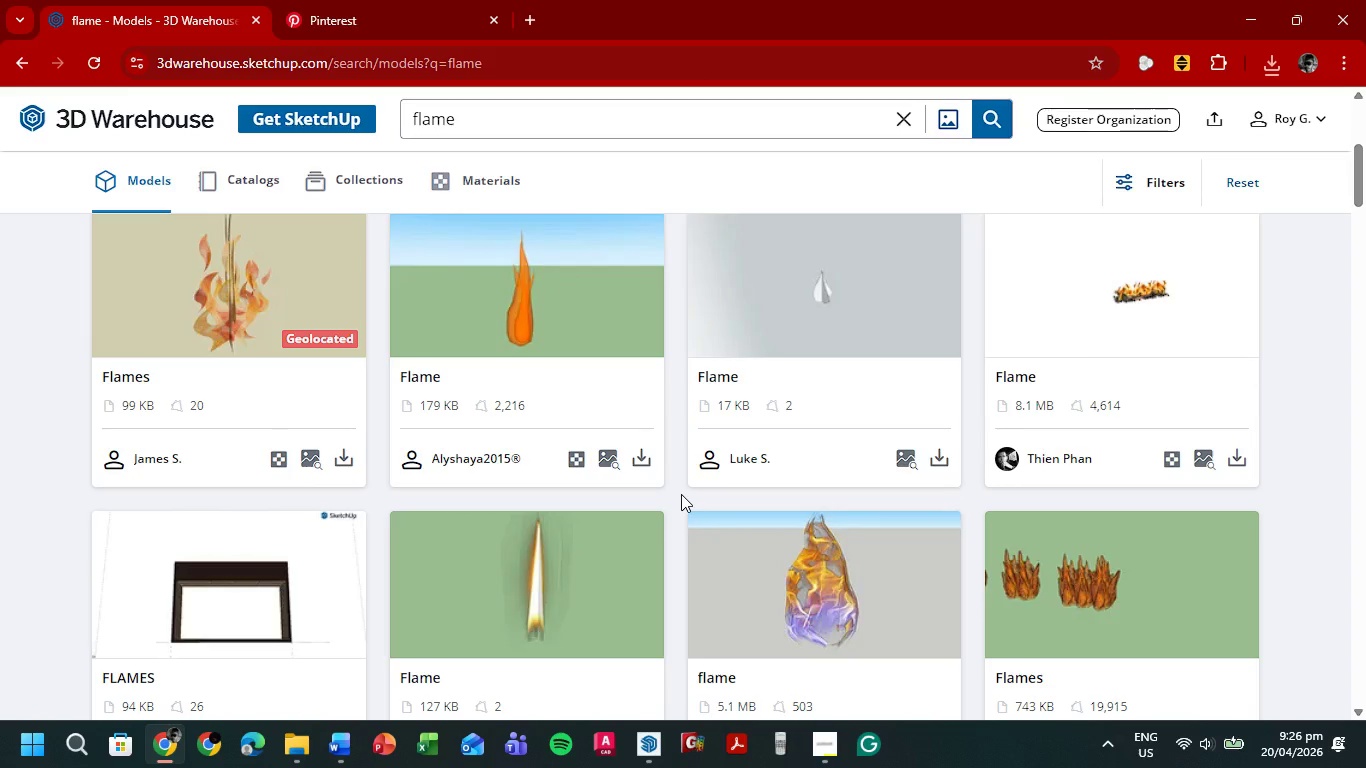 
wait(68.41)
 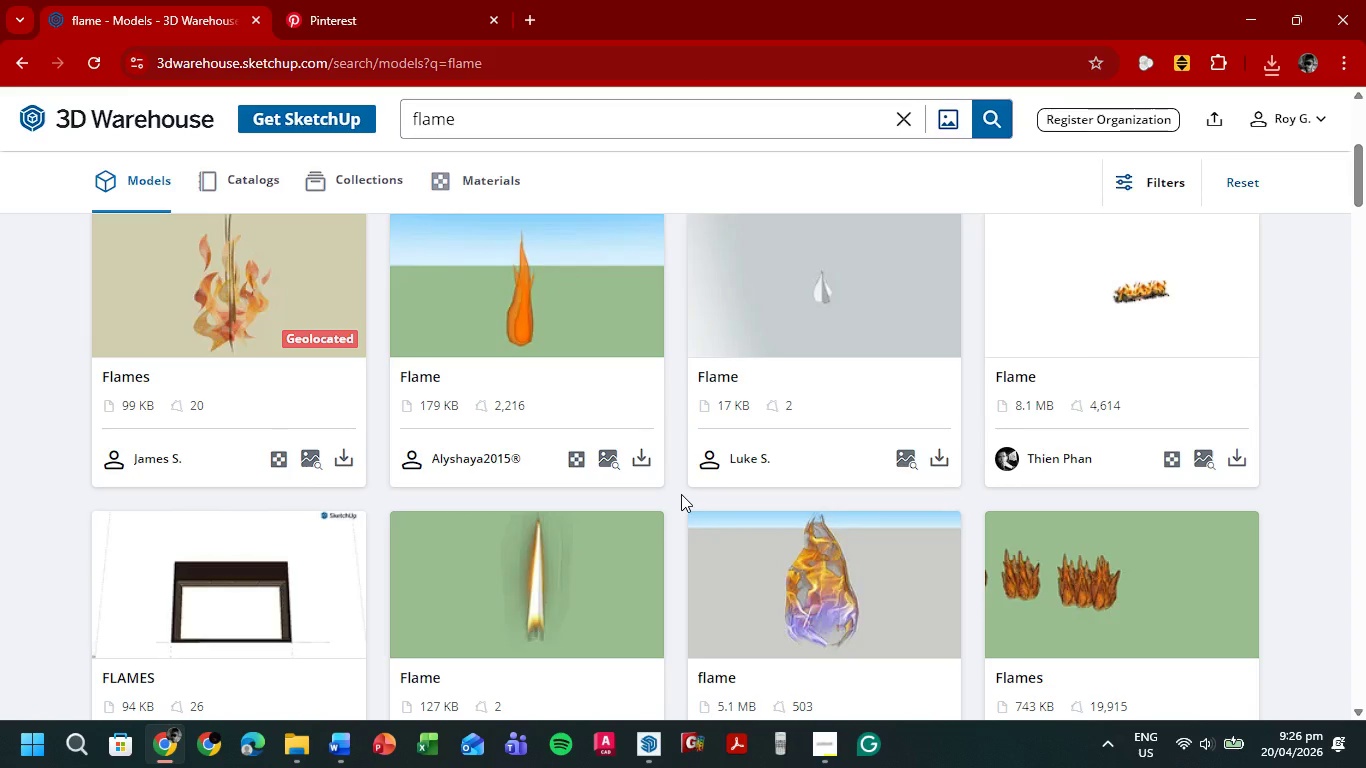 
double_click([1233, 454])
 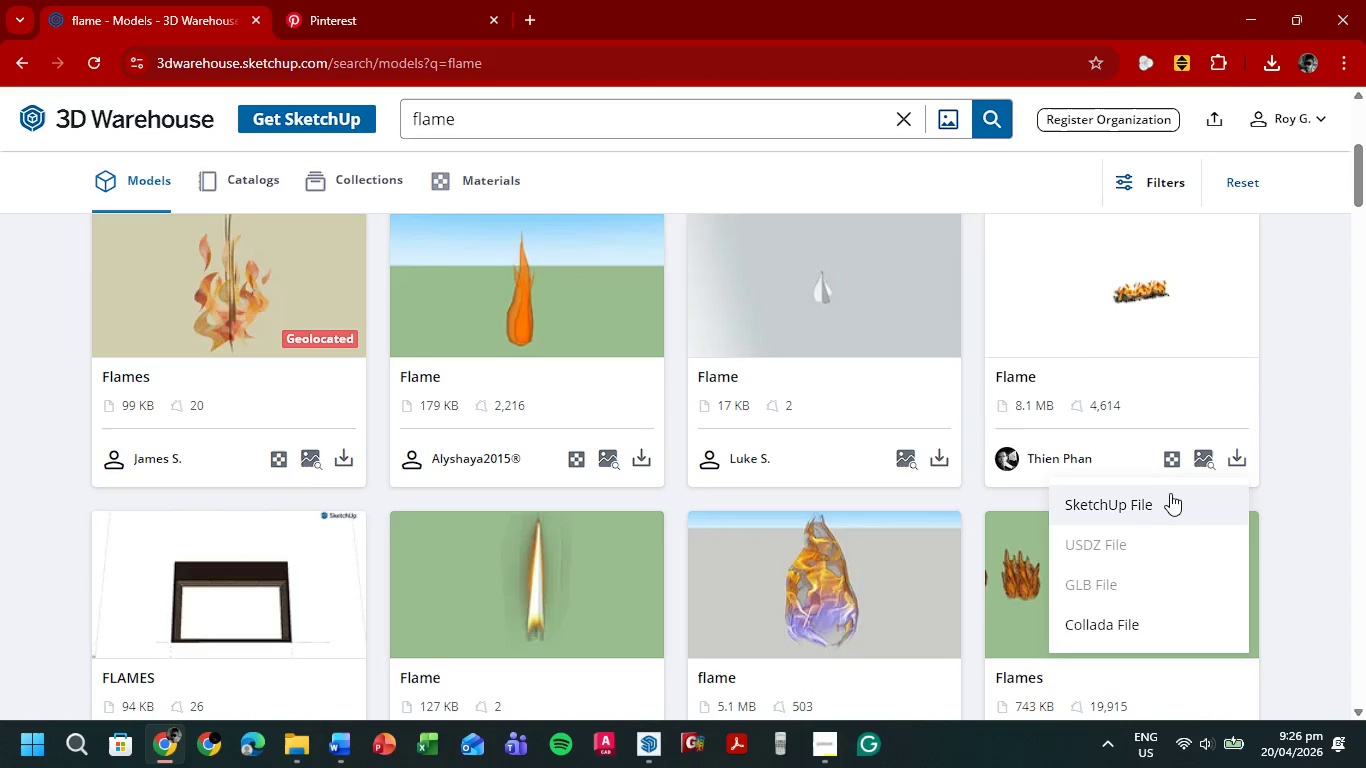 
left_click([1167, 496])
 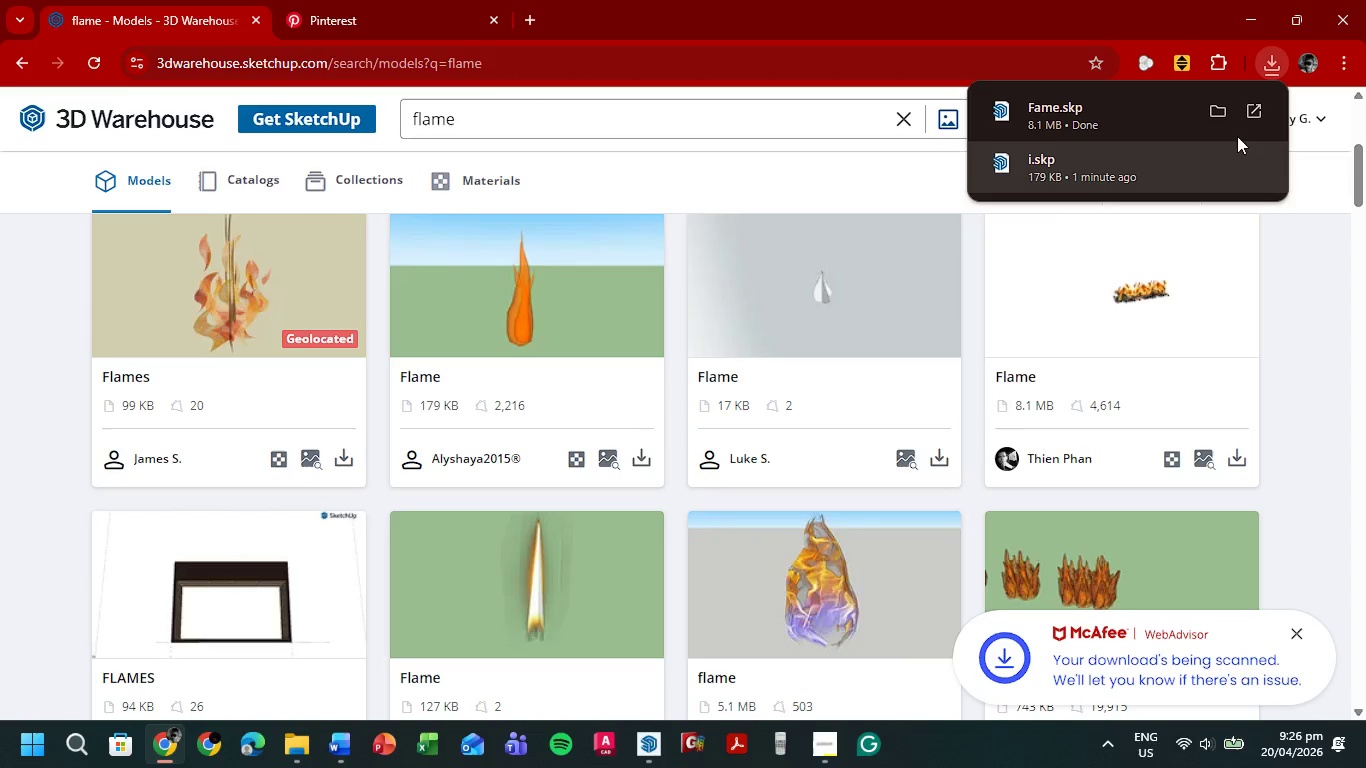 
wait(6.02)
 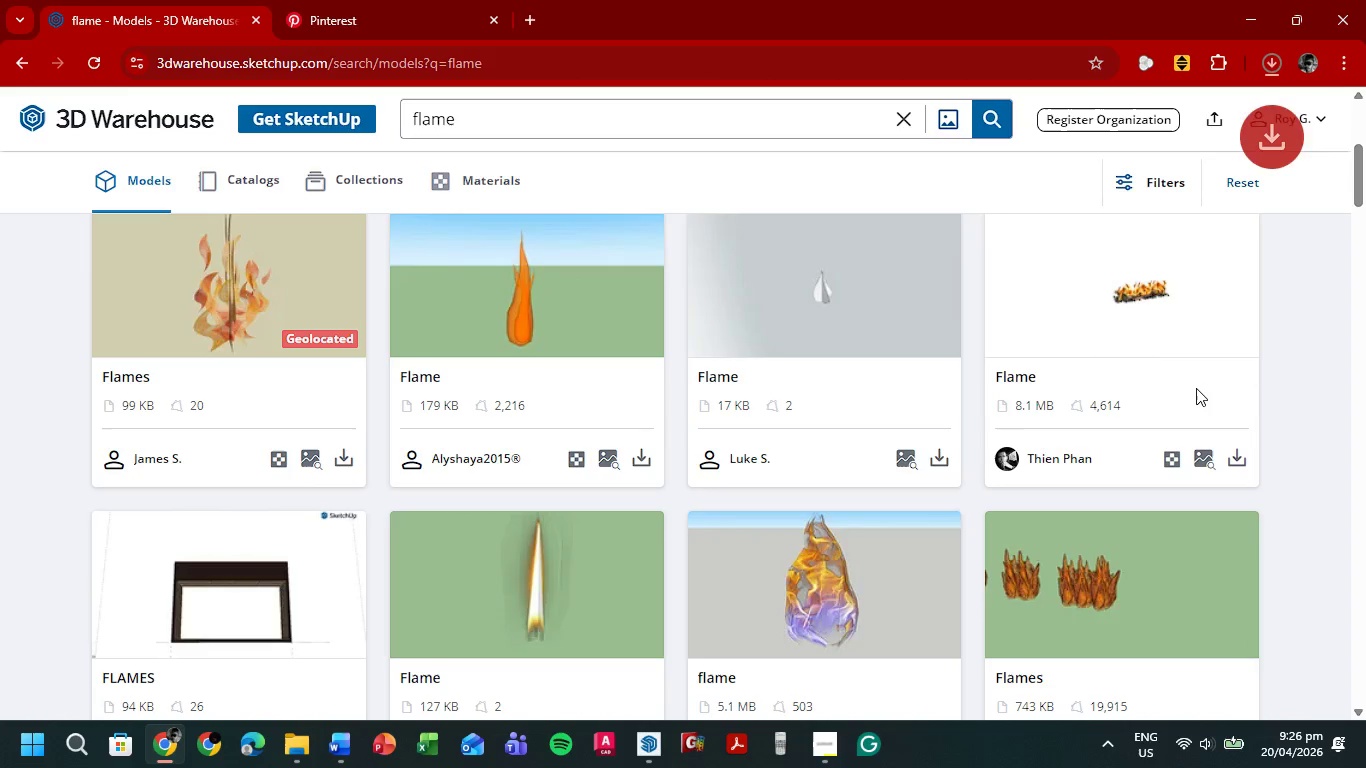 
left_click([1163, 112])
 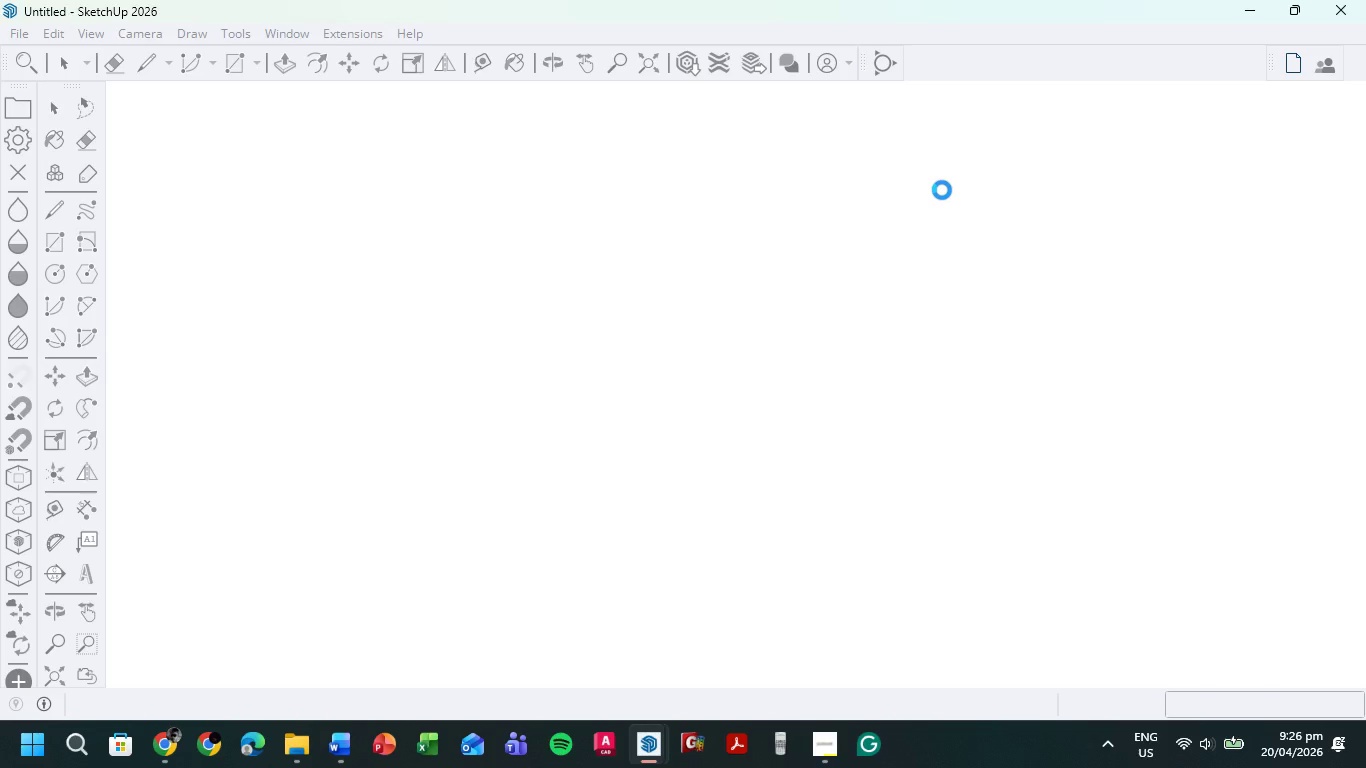 
wait(31.33)
 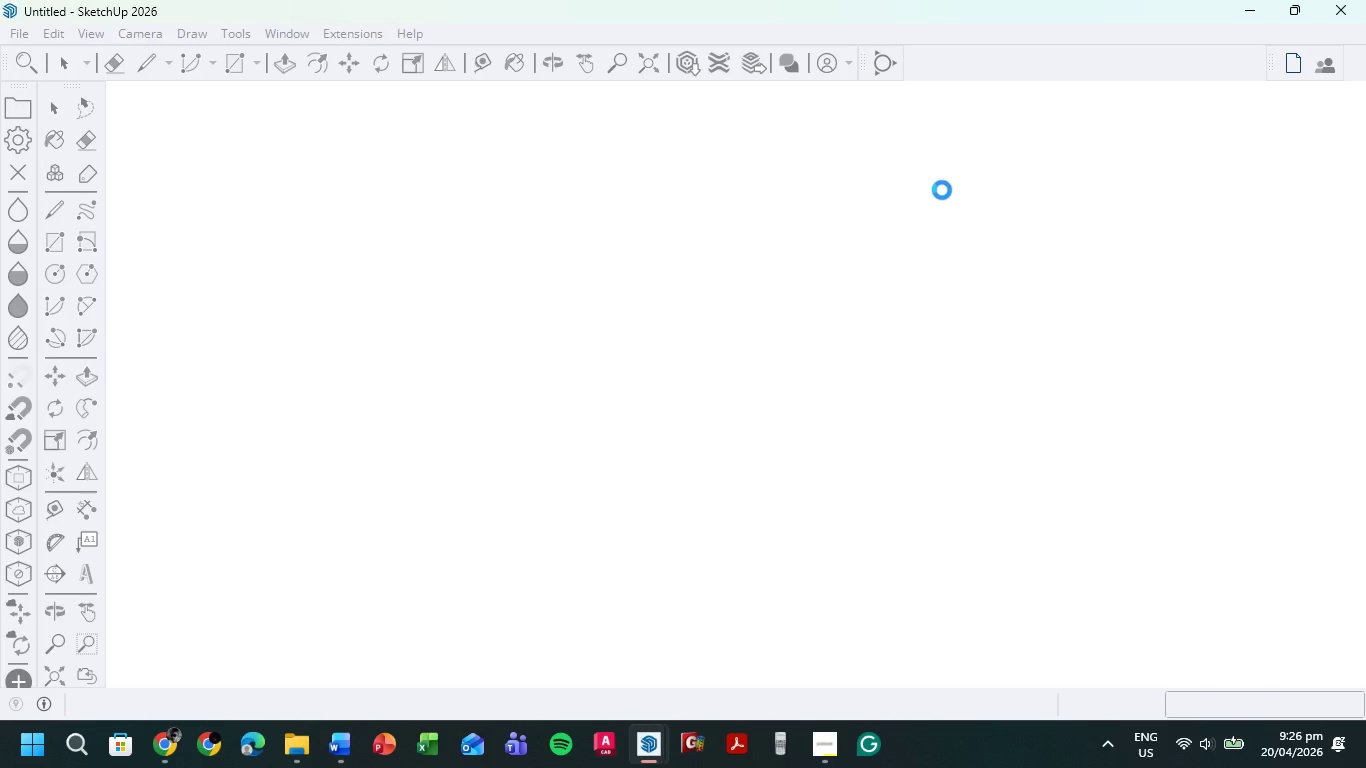 
scroll: coordinate [573, 438], scroll_direction: up, amount: 7.0
 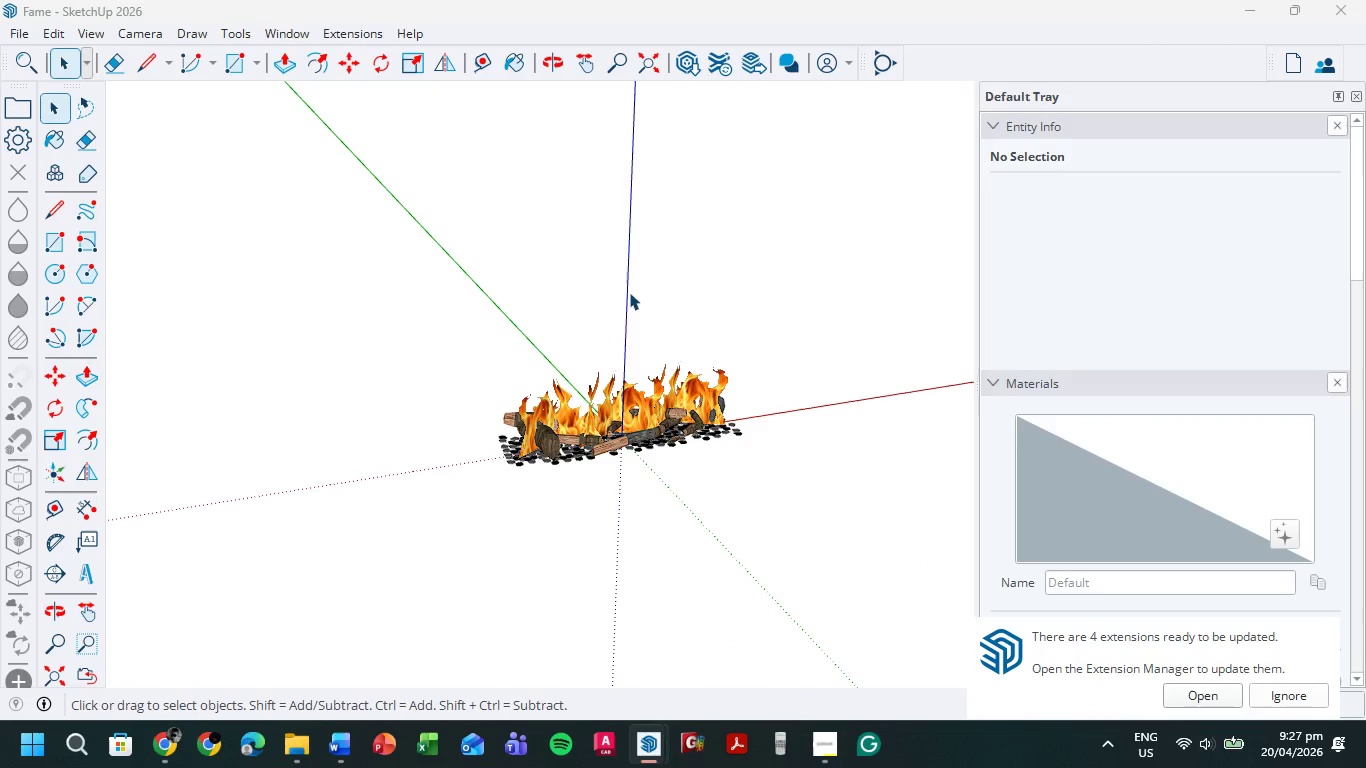 
wait(5.66)
 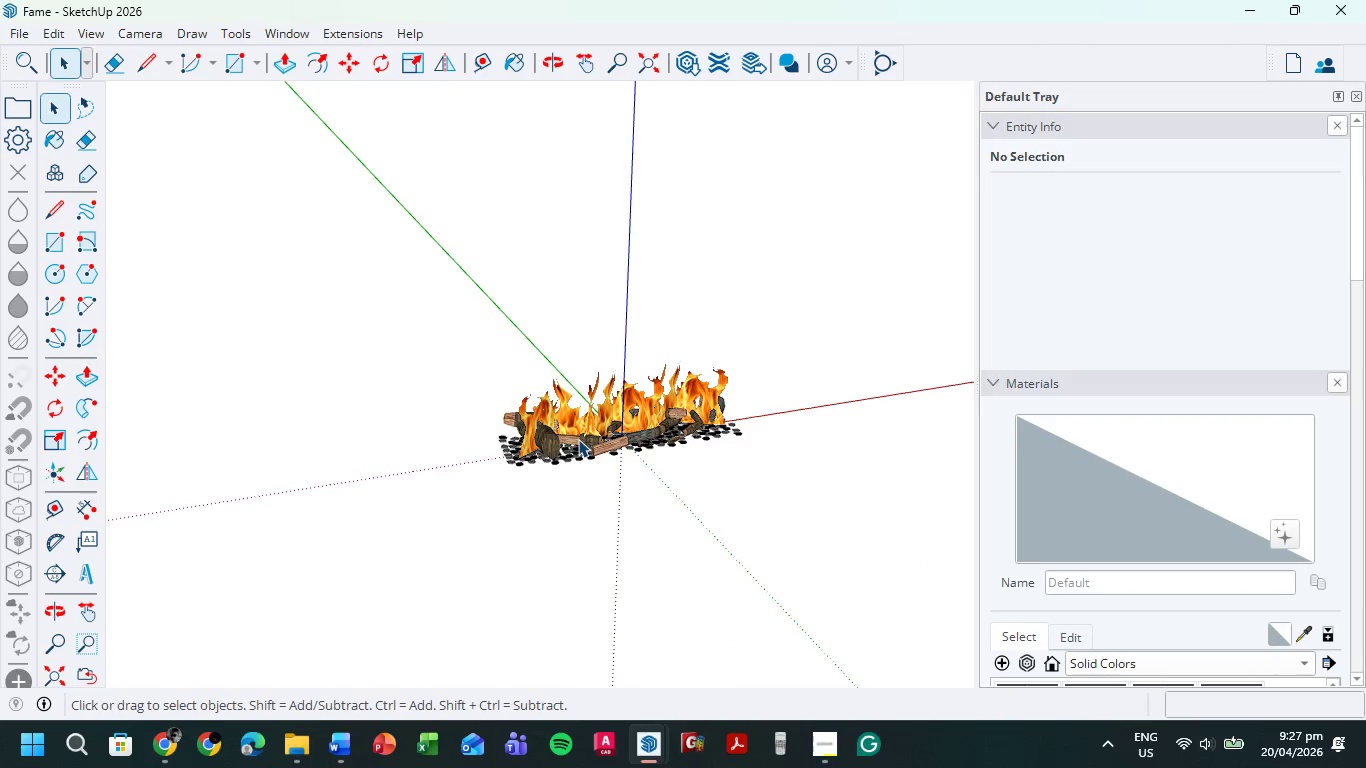 
key(Control+ControlLeft)
 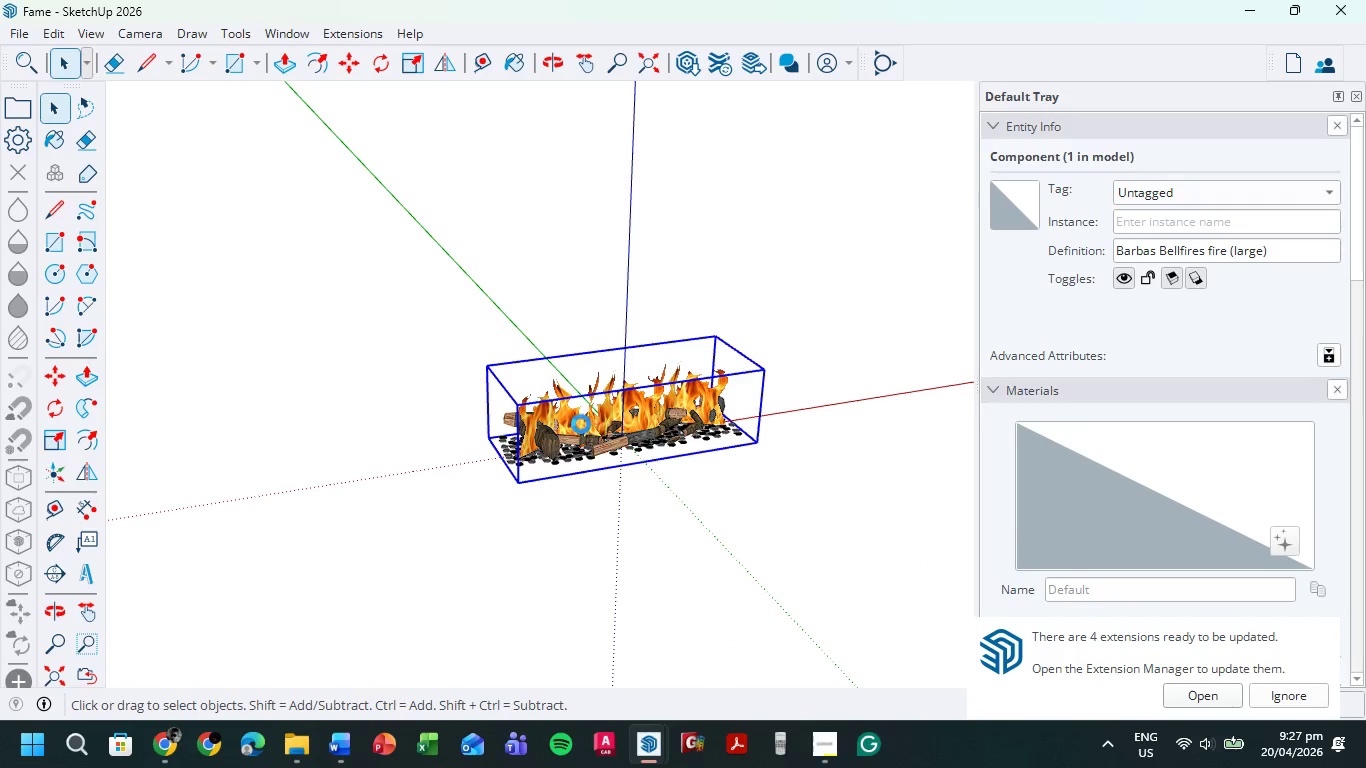 
key(Control+C)
 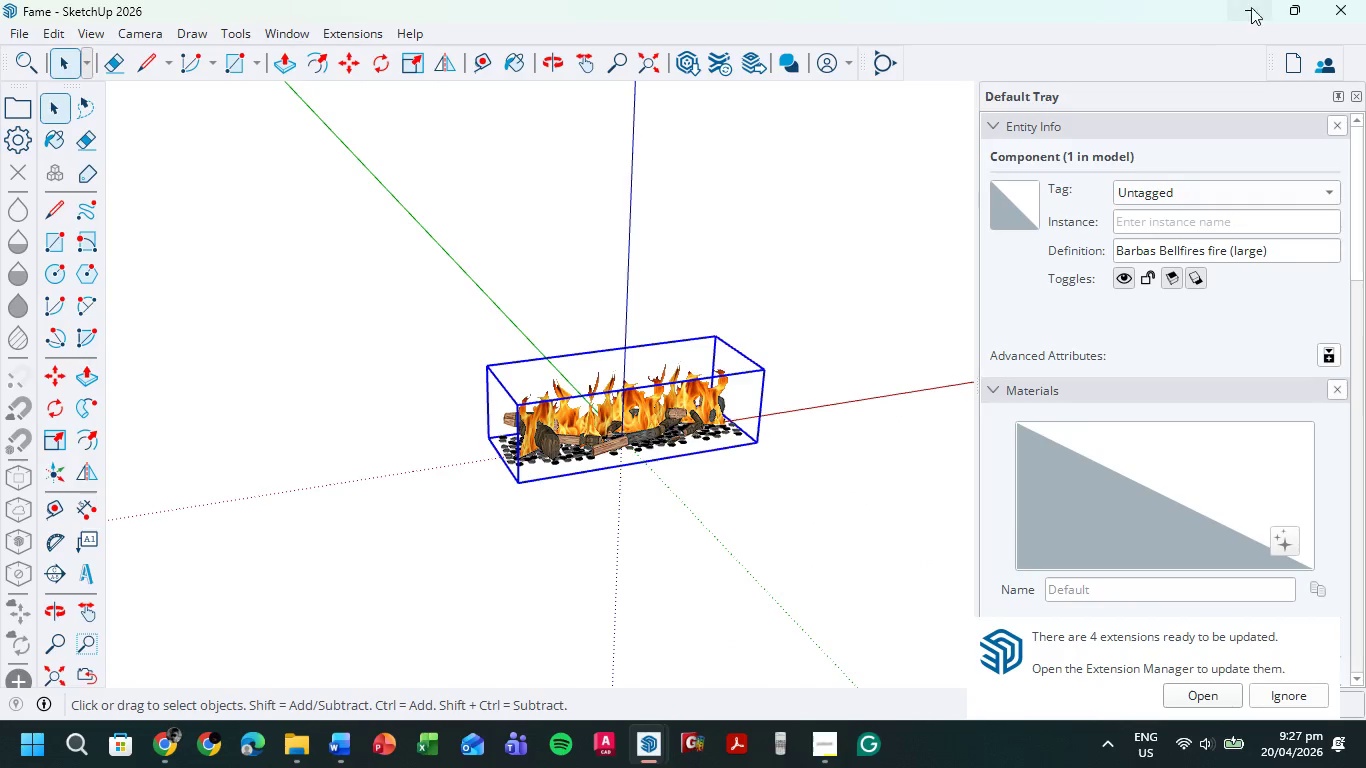 
left_click([1264, 7])
 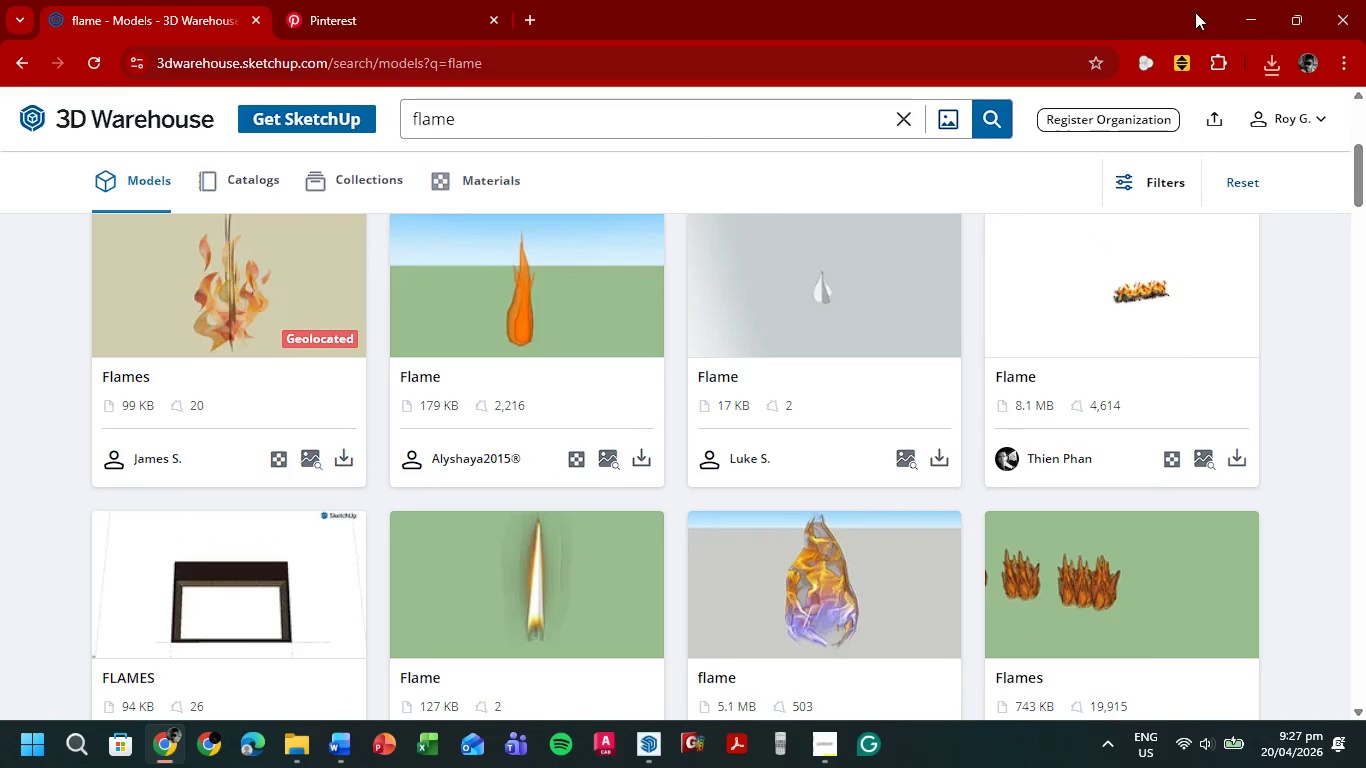 
left_click([1248, 17])
 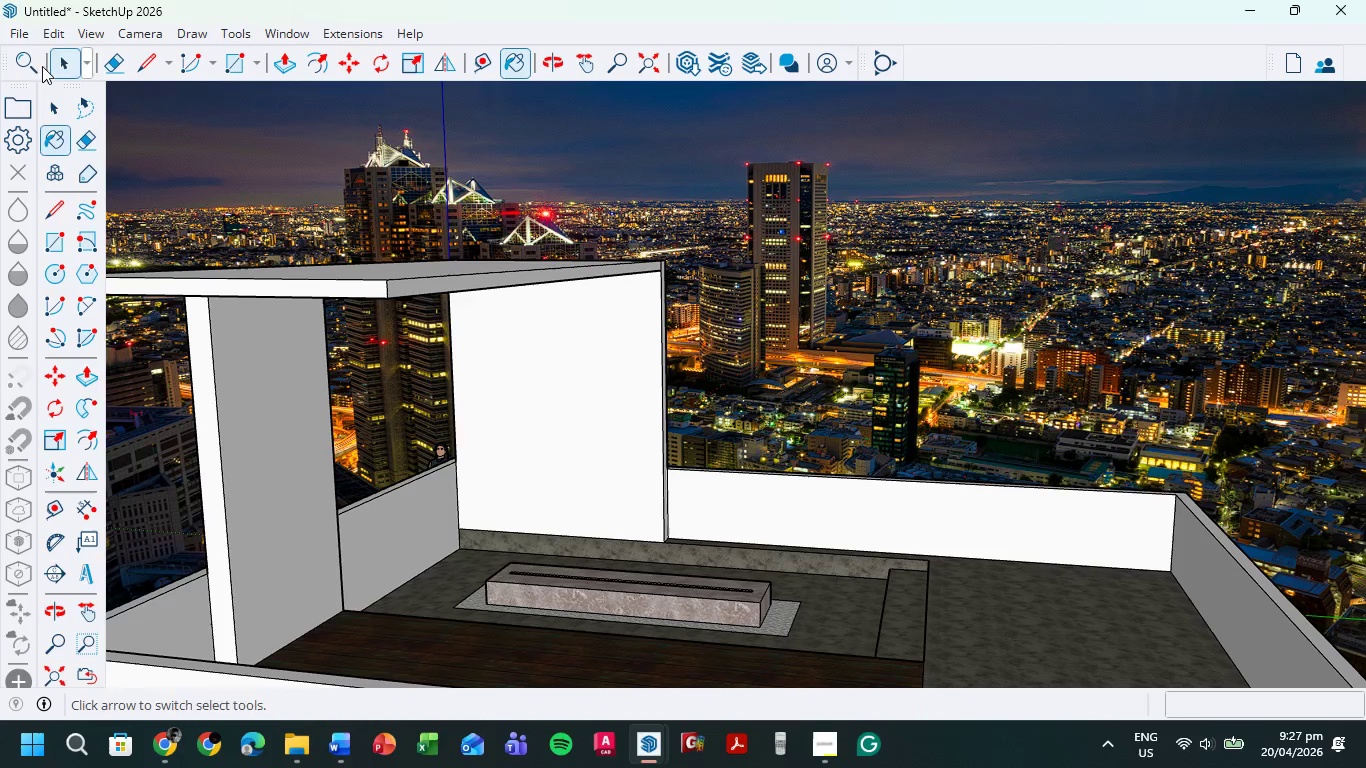 
left_click([64, 70])
 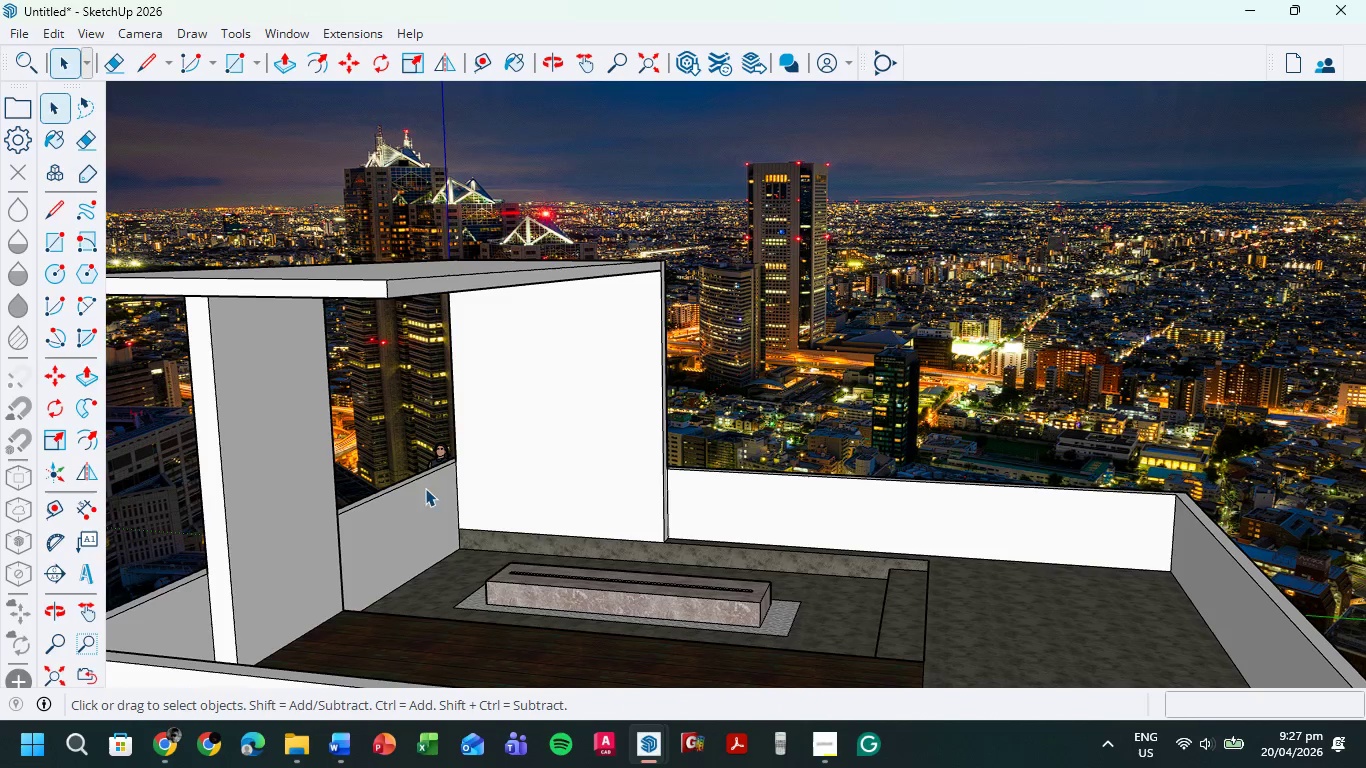 
key(Control+V)
 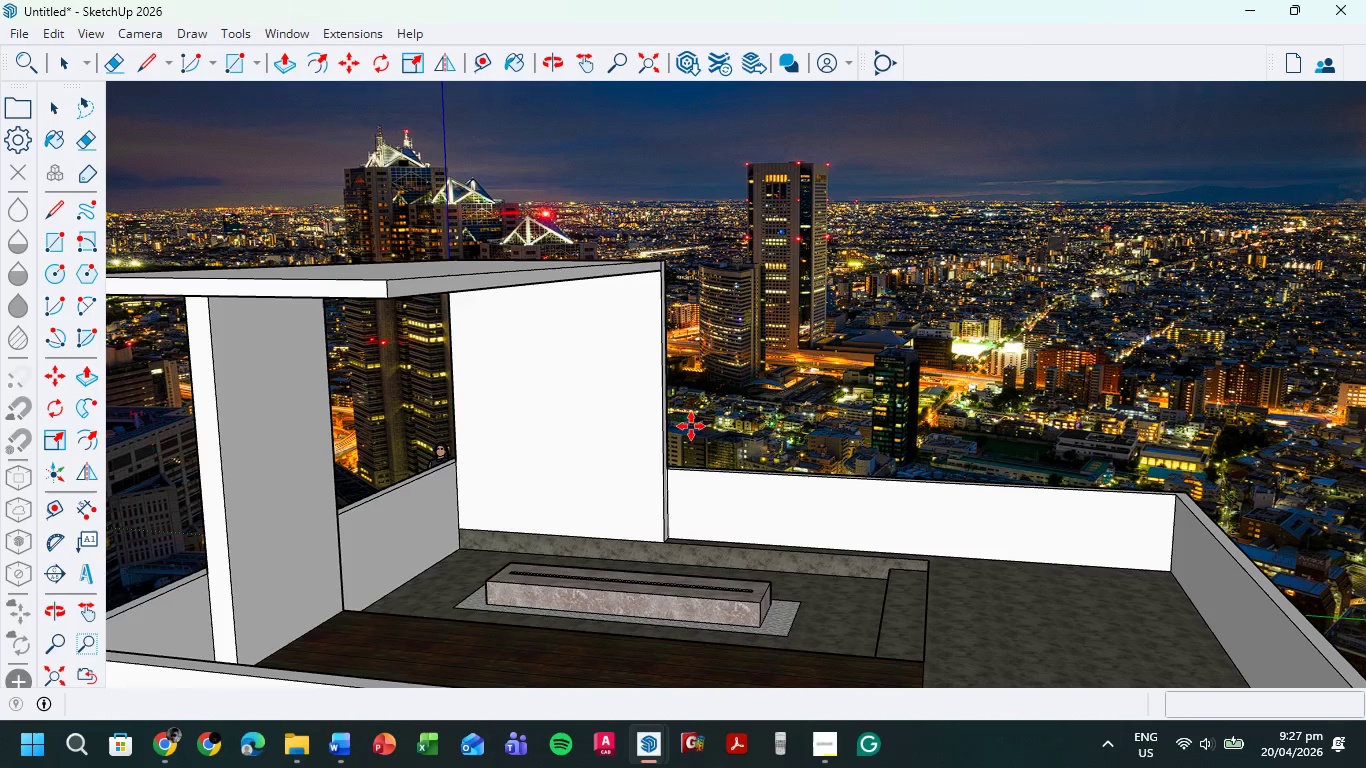 
wait(8.91)
 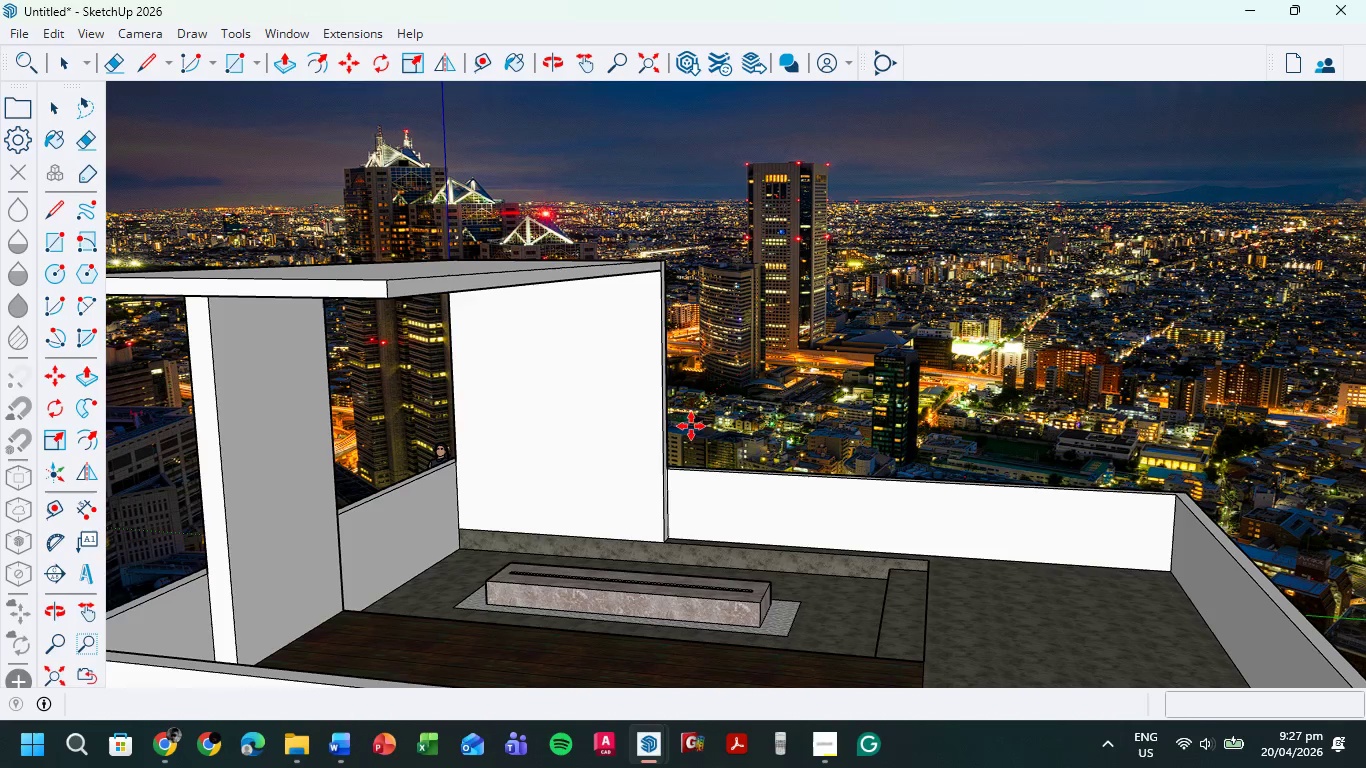 
left_click([641, 550])
 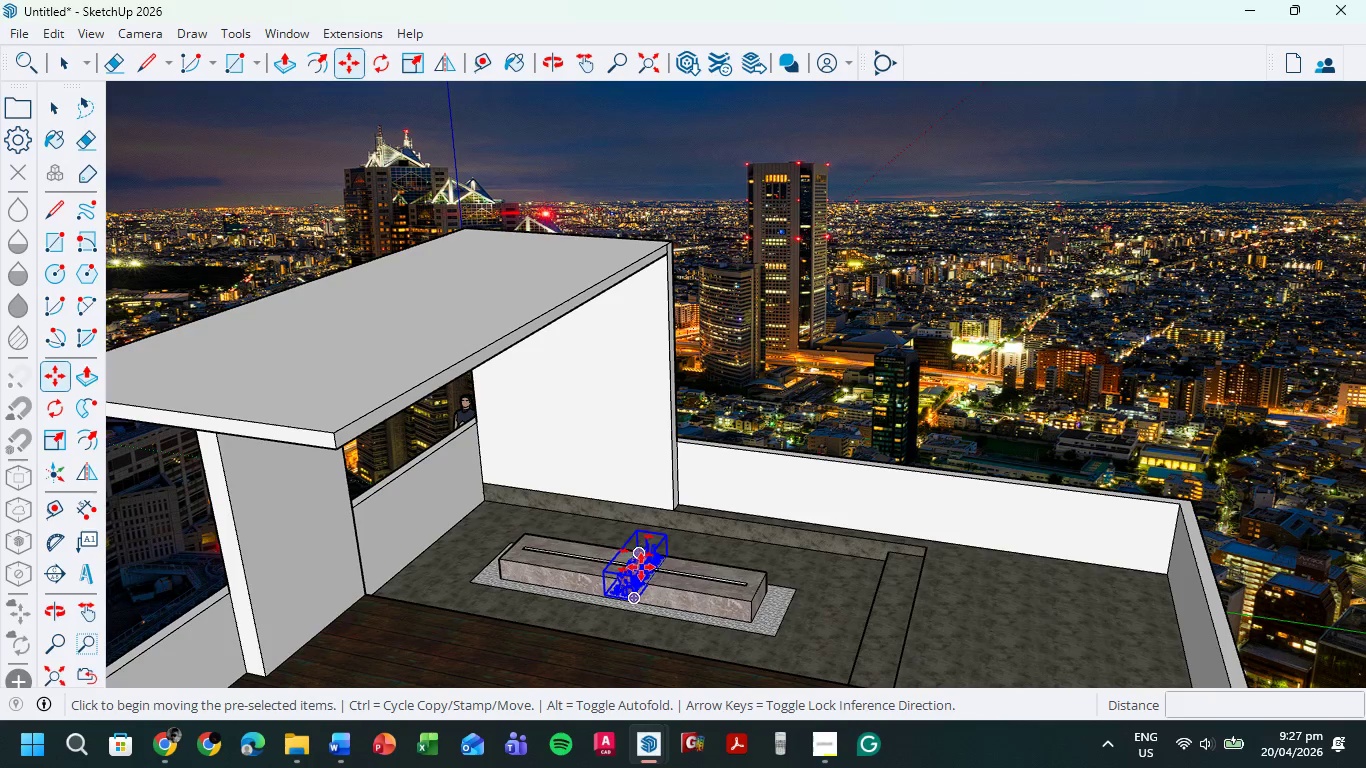 
scroll: coordinate [645, 557], scroll_direction: up, amount: 13.0
 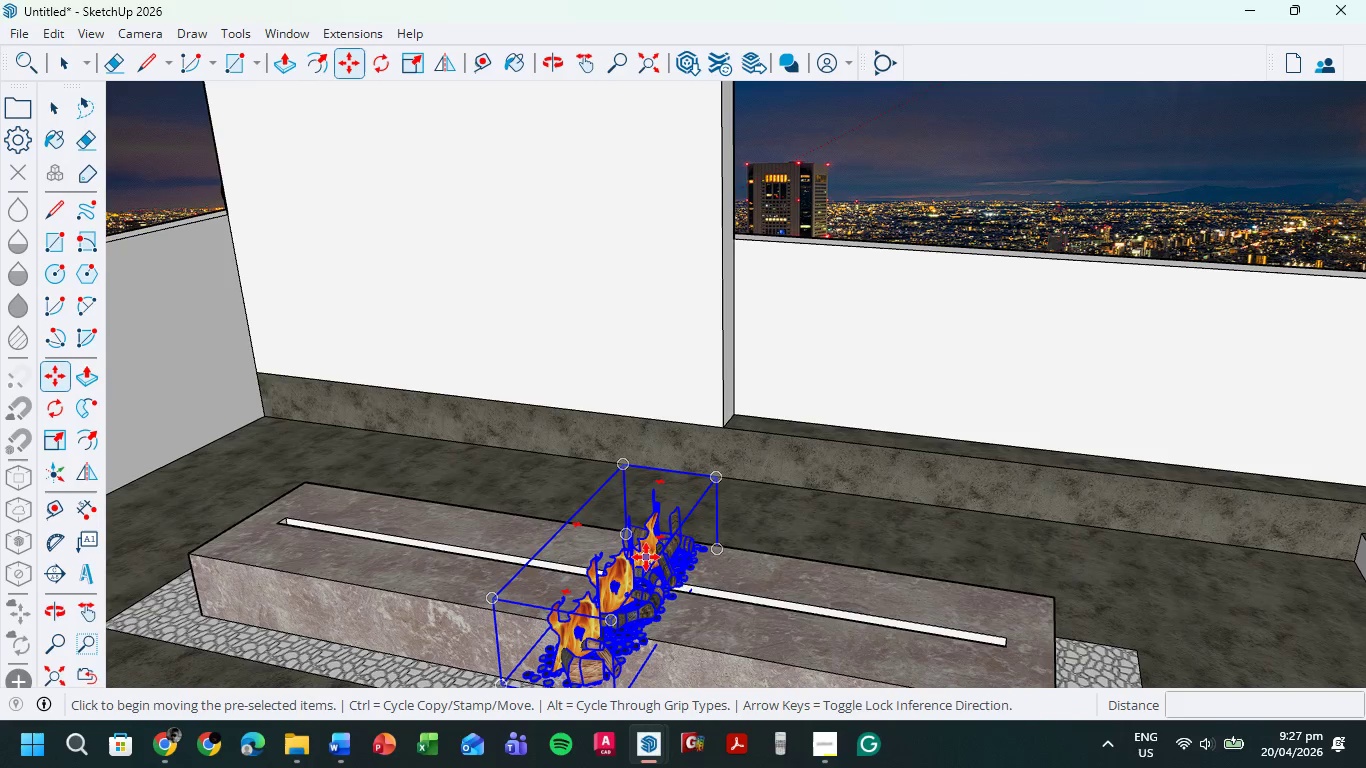 
key(R)
 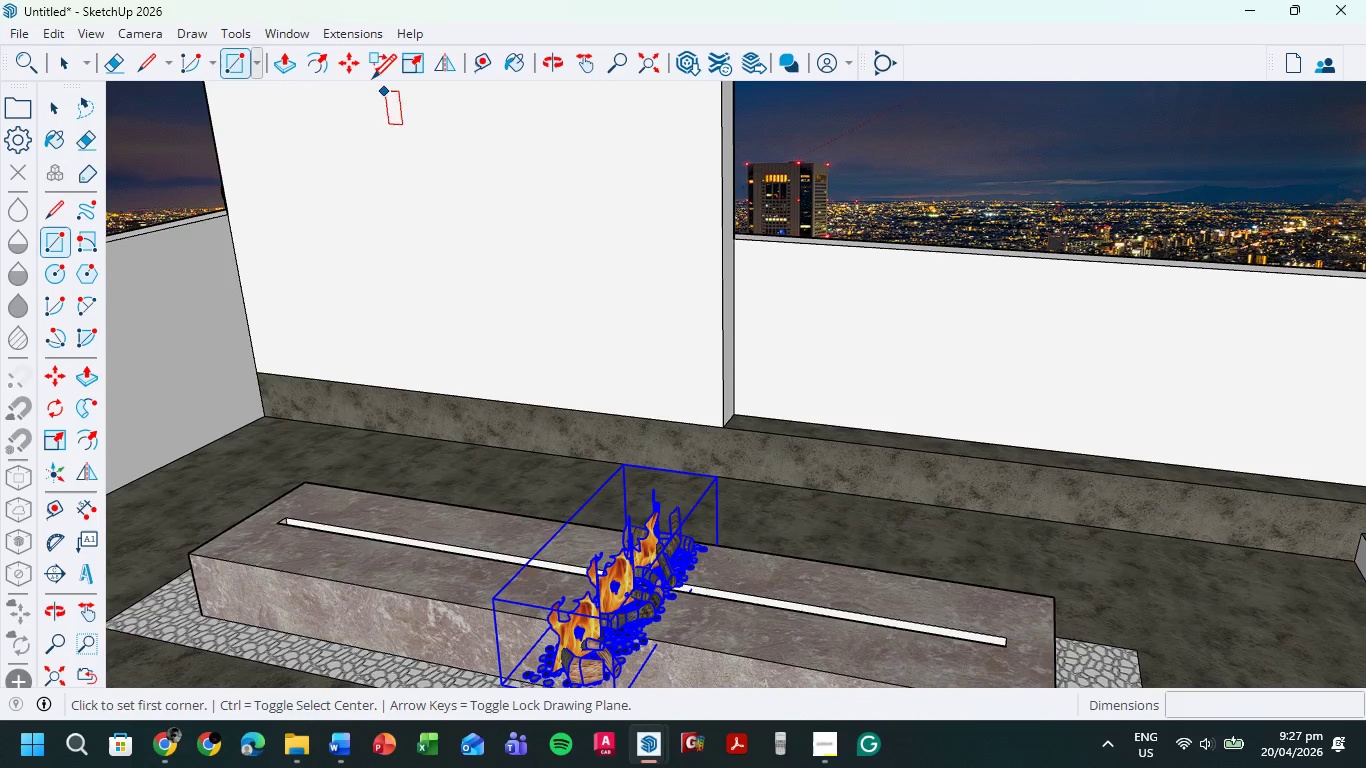 
left_click([375, 69])
 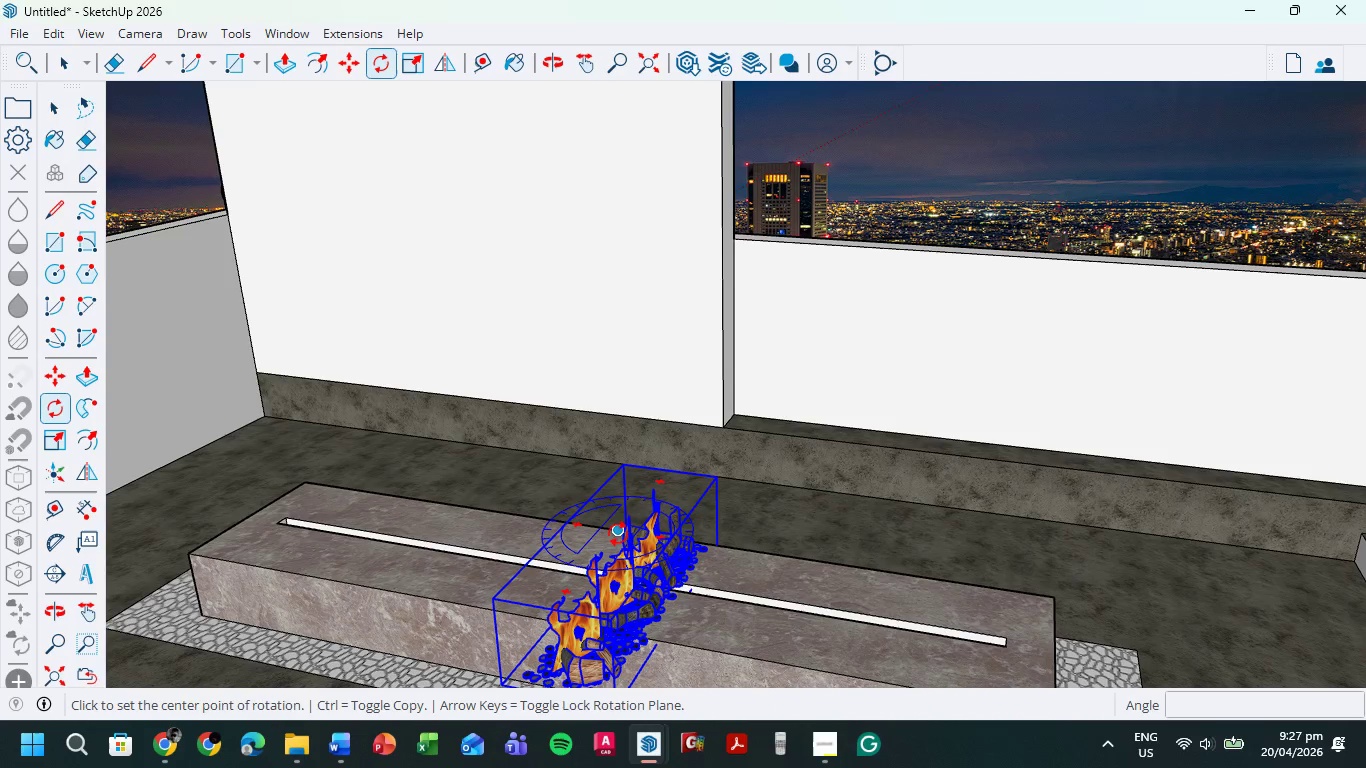 
left_click([621, 531])
 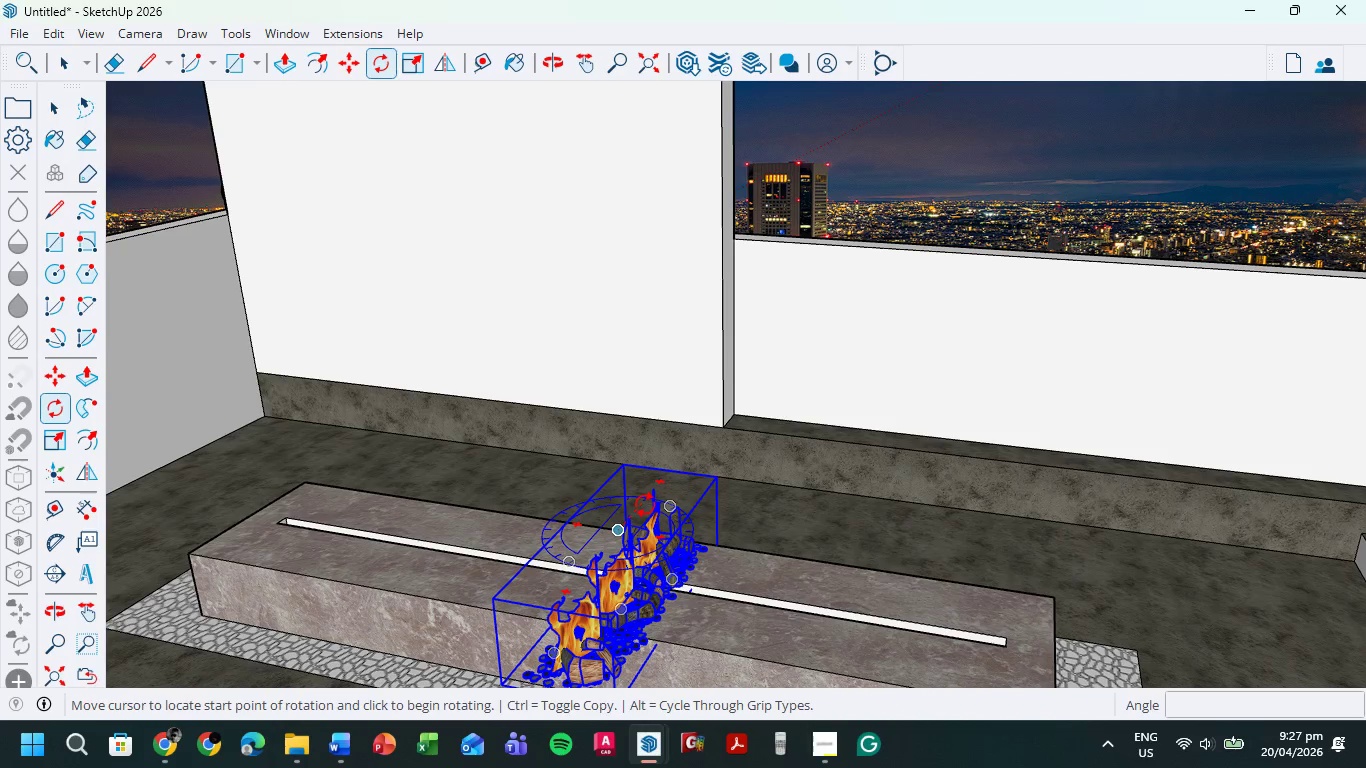 
left_click([645, 504])
 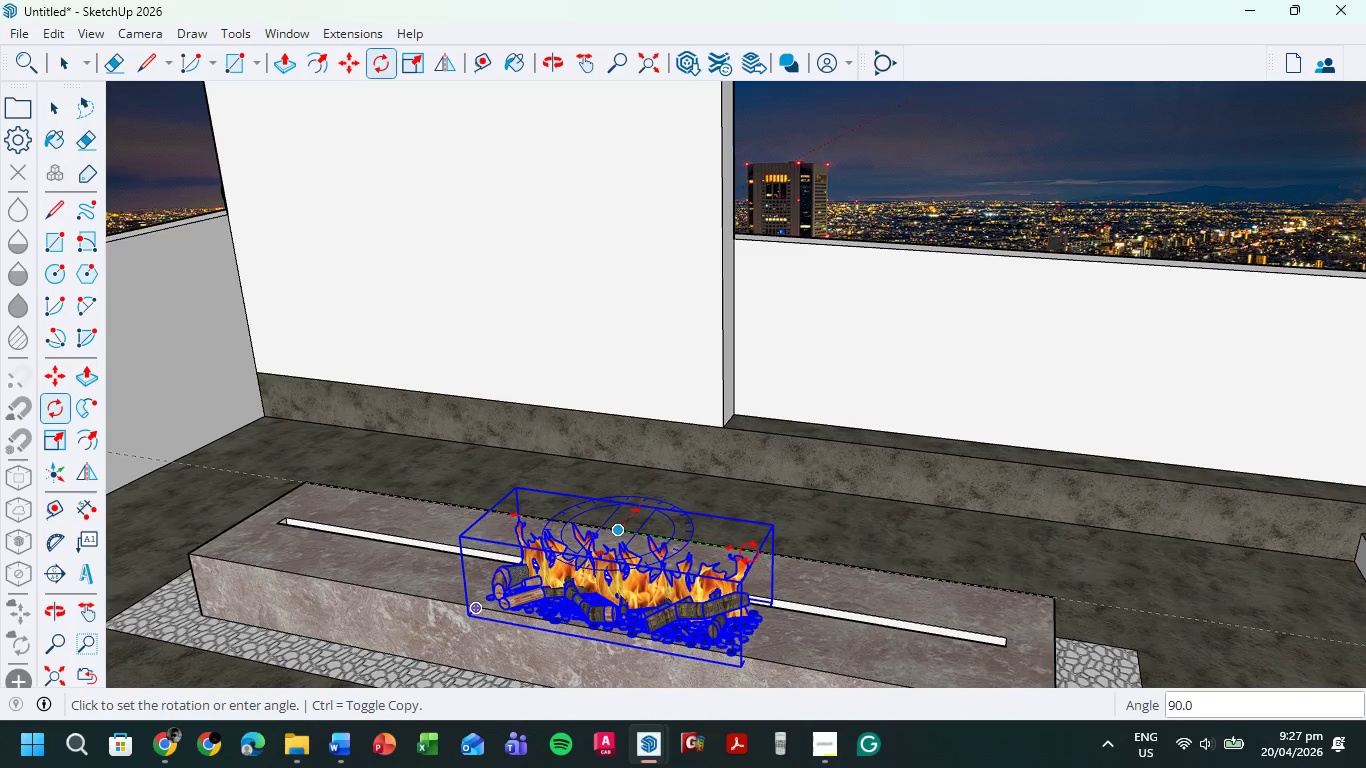 
left_click([749, 552])
 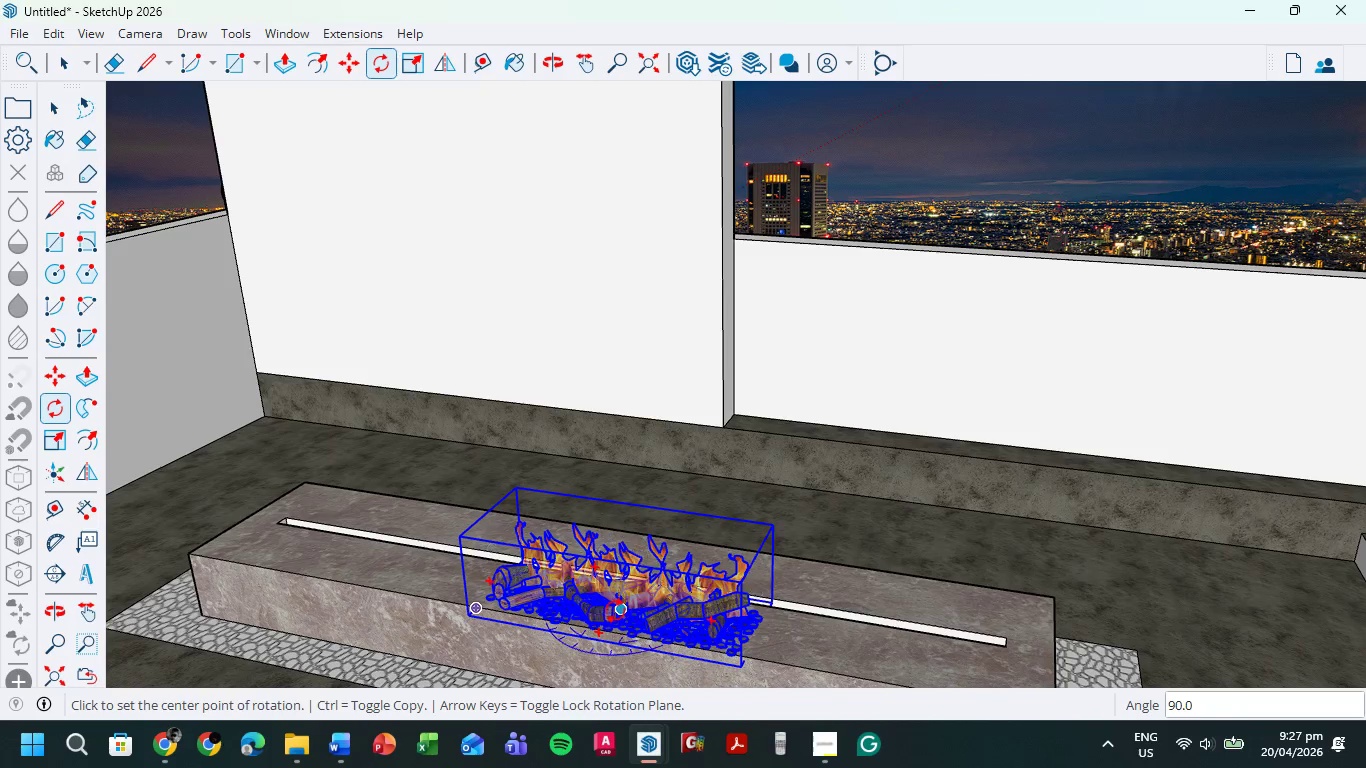 
scroll: coordinate [645, 586], scroll_direction: up, amount: 8.0
 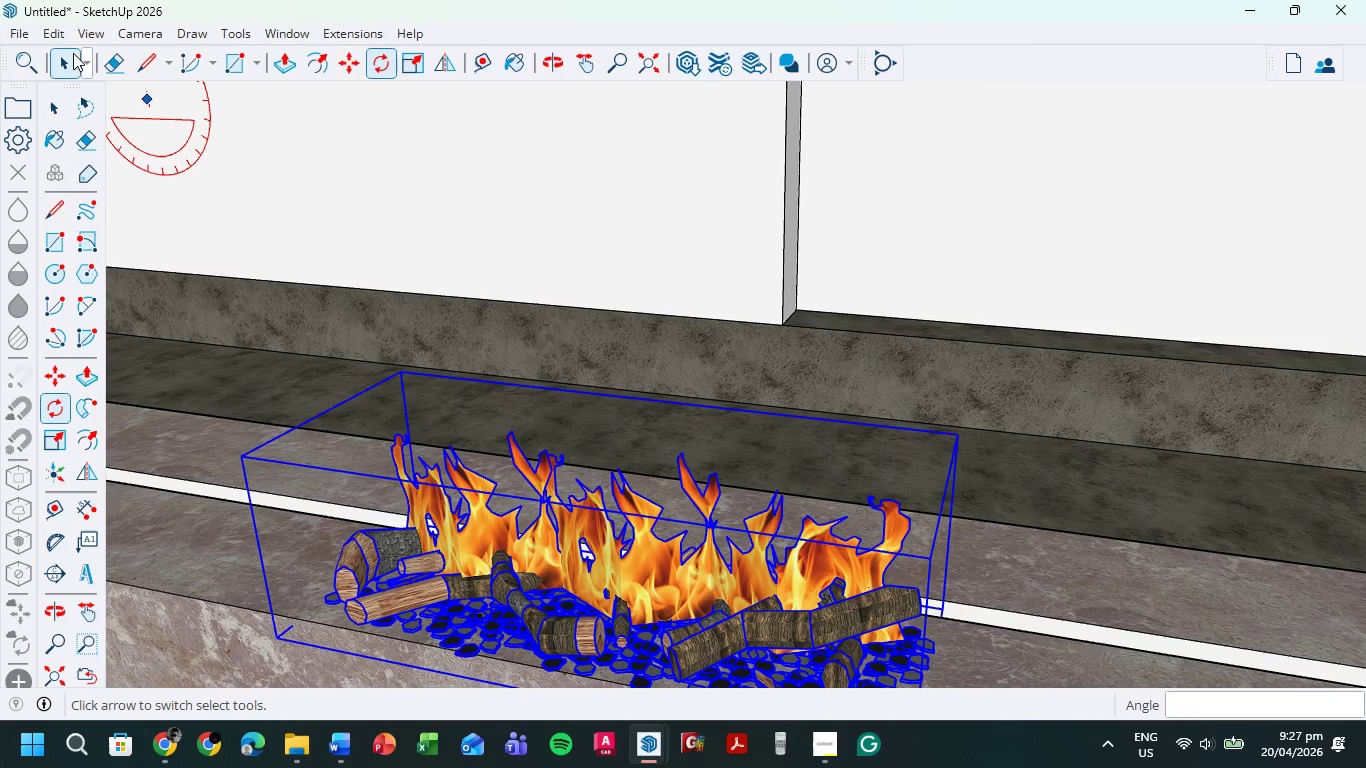 
left_click([68, 57])
 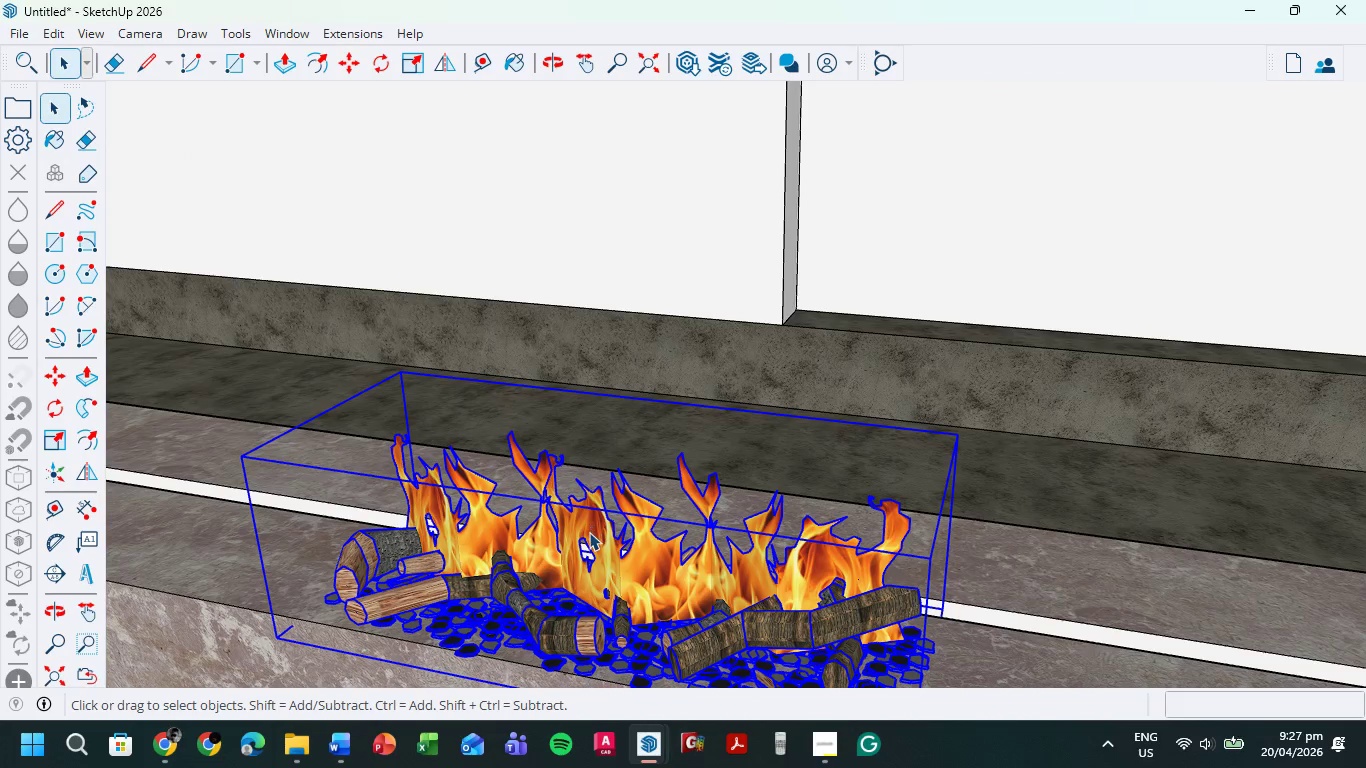 
double_click([589, 532])
 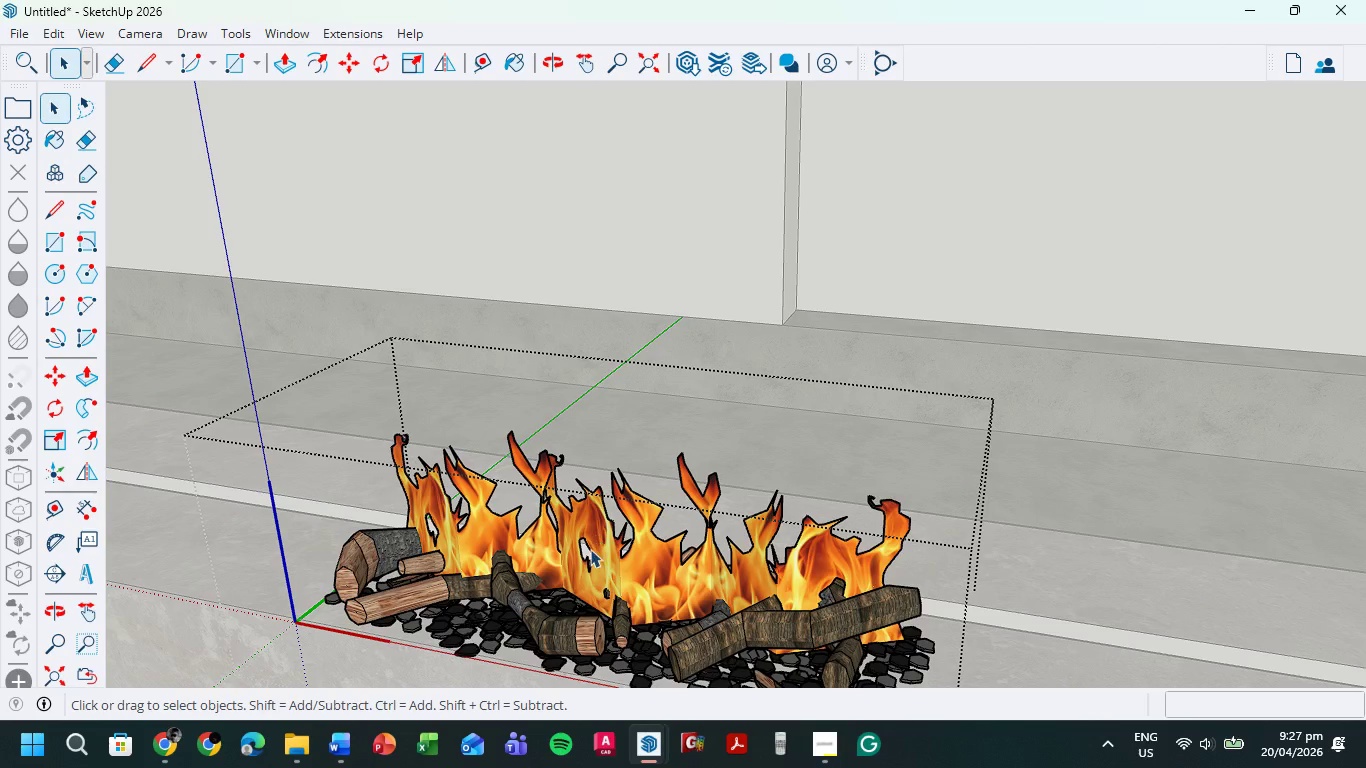 
triple_click([590, 549])
 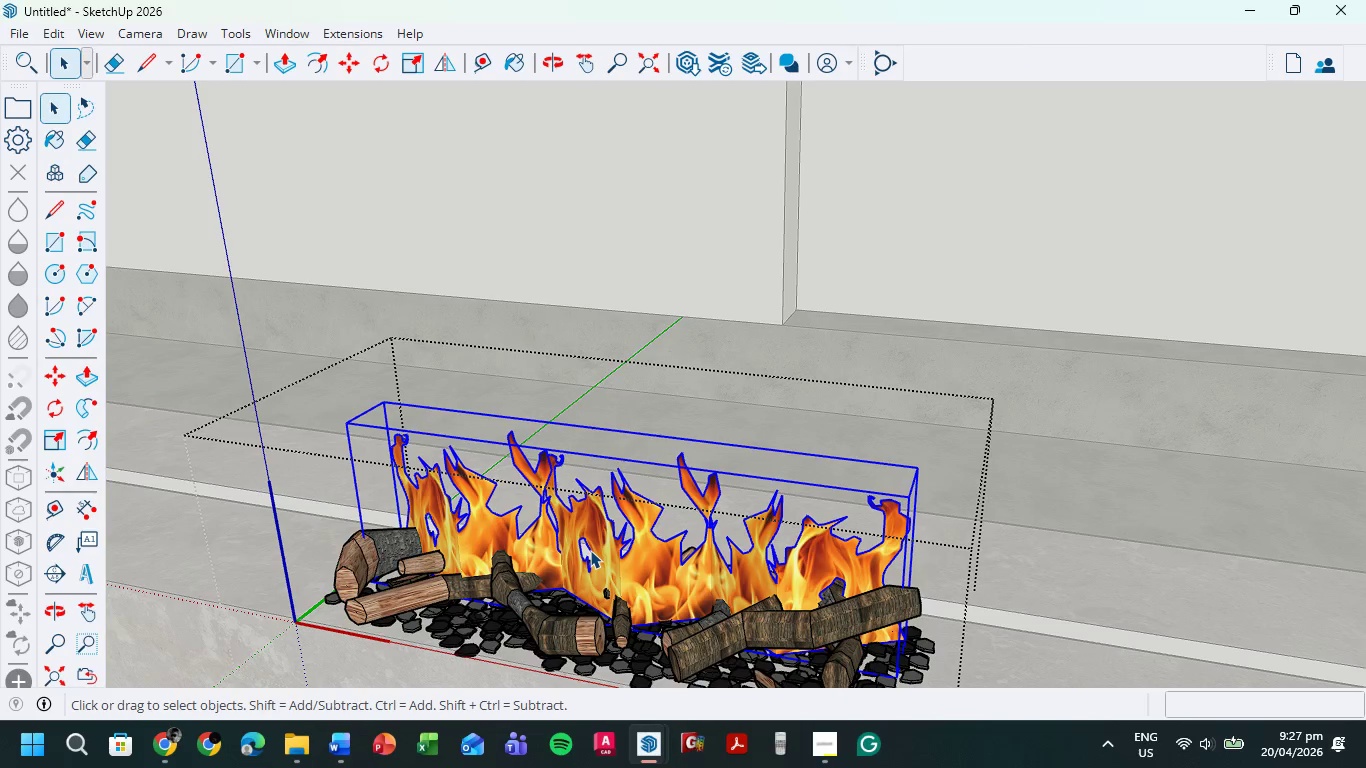 
key(Control+C)
 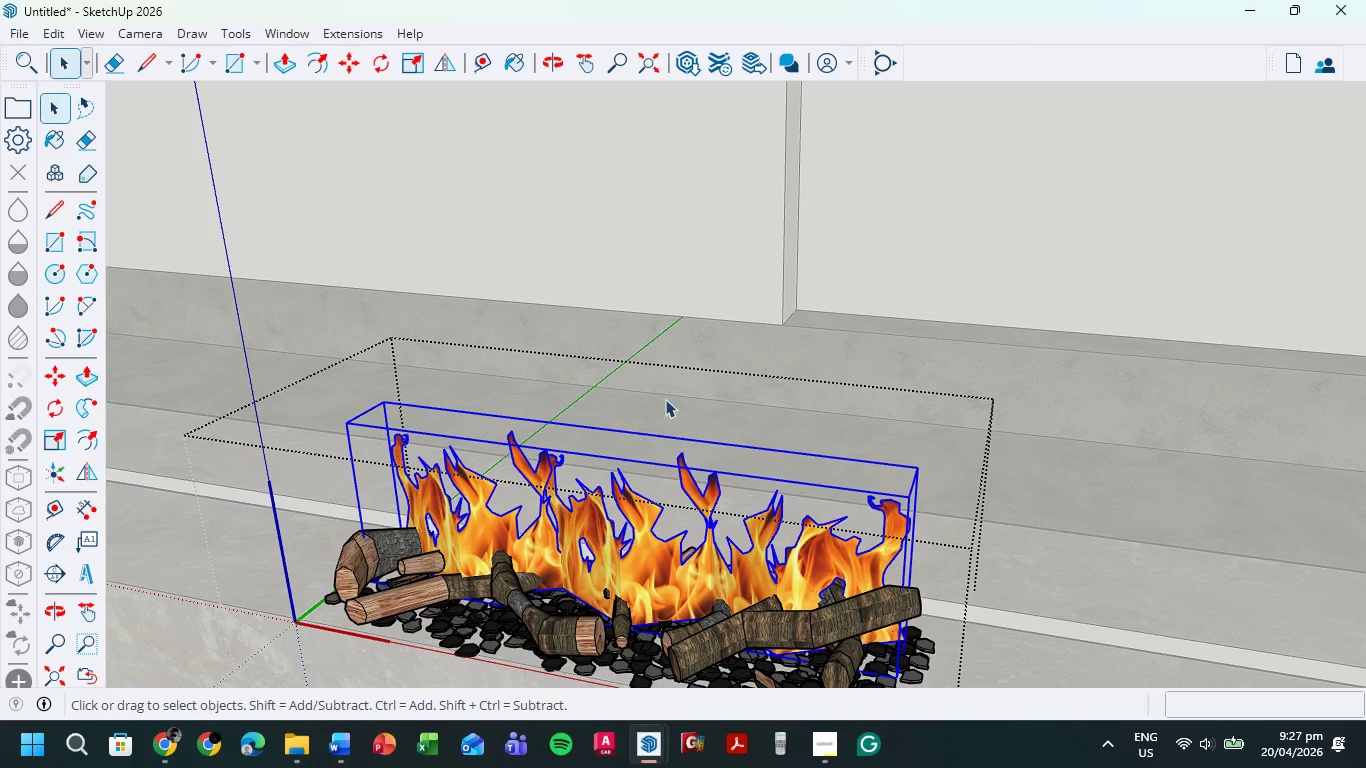 
double_click([665, 399])
 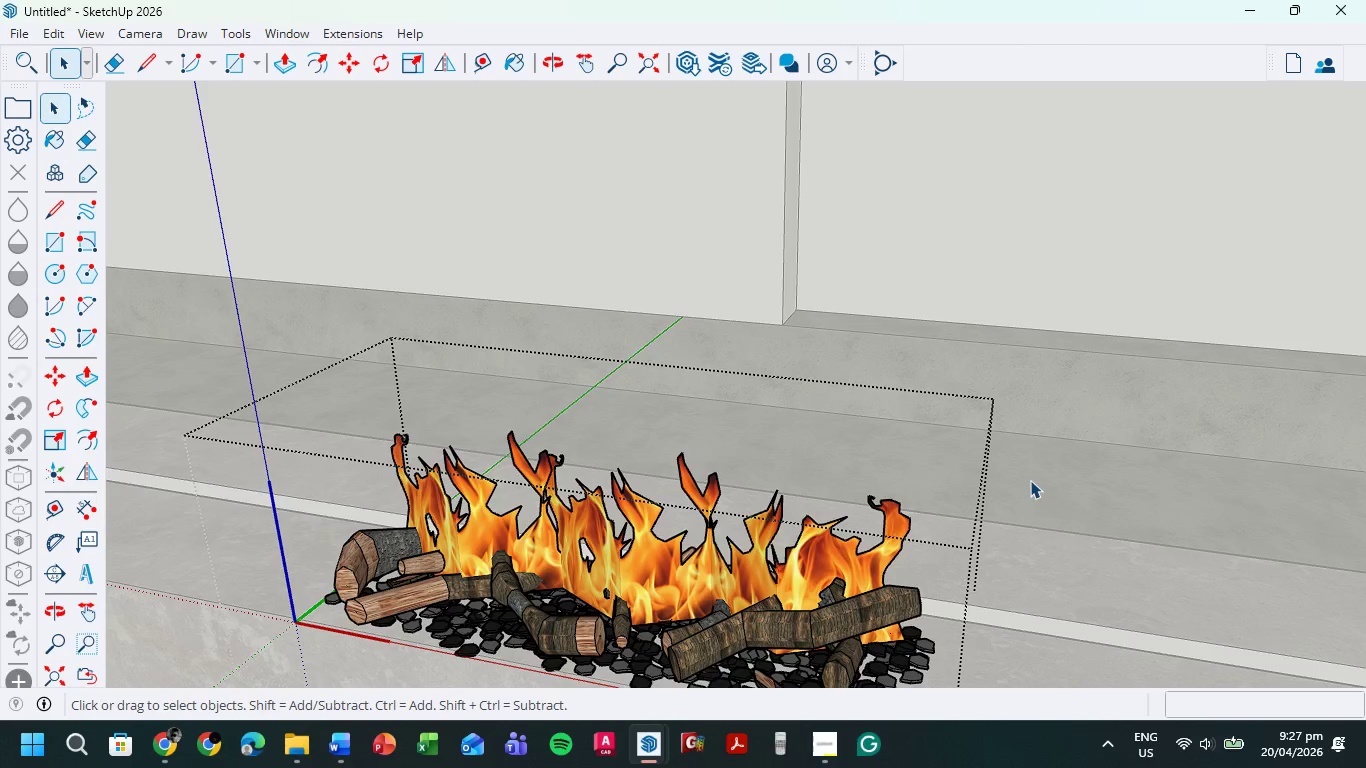 
double_click([1030, 480])
 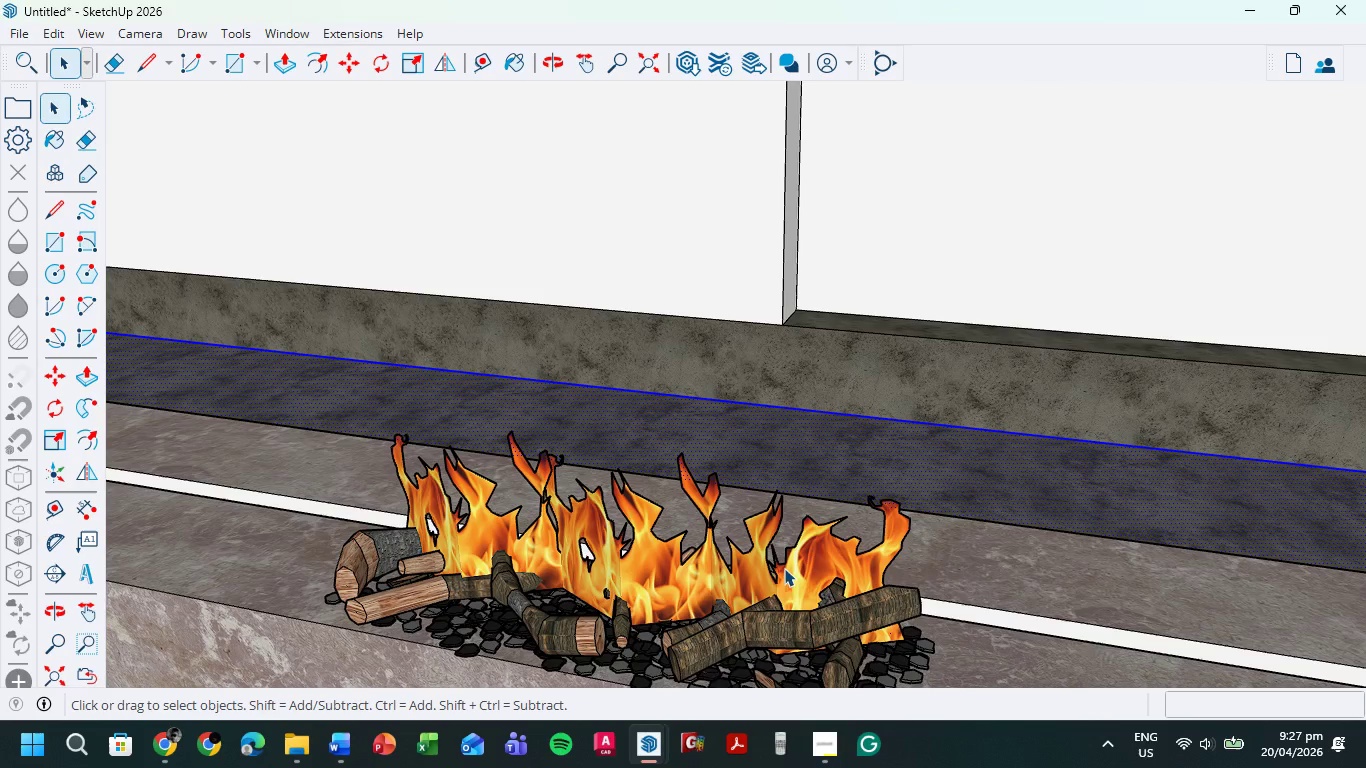 
triple_click([774, 581])
 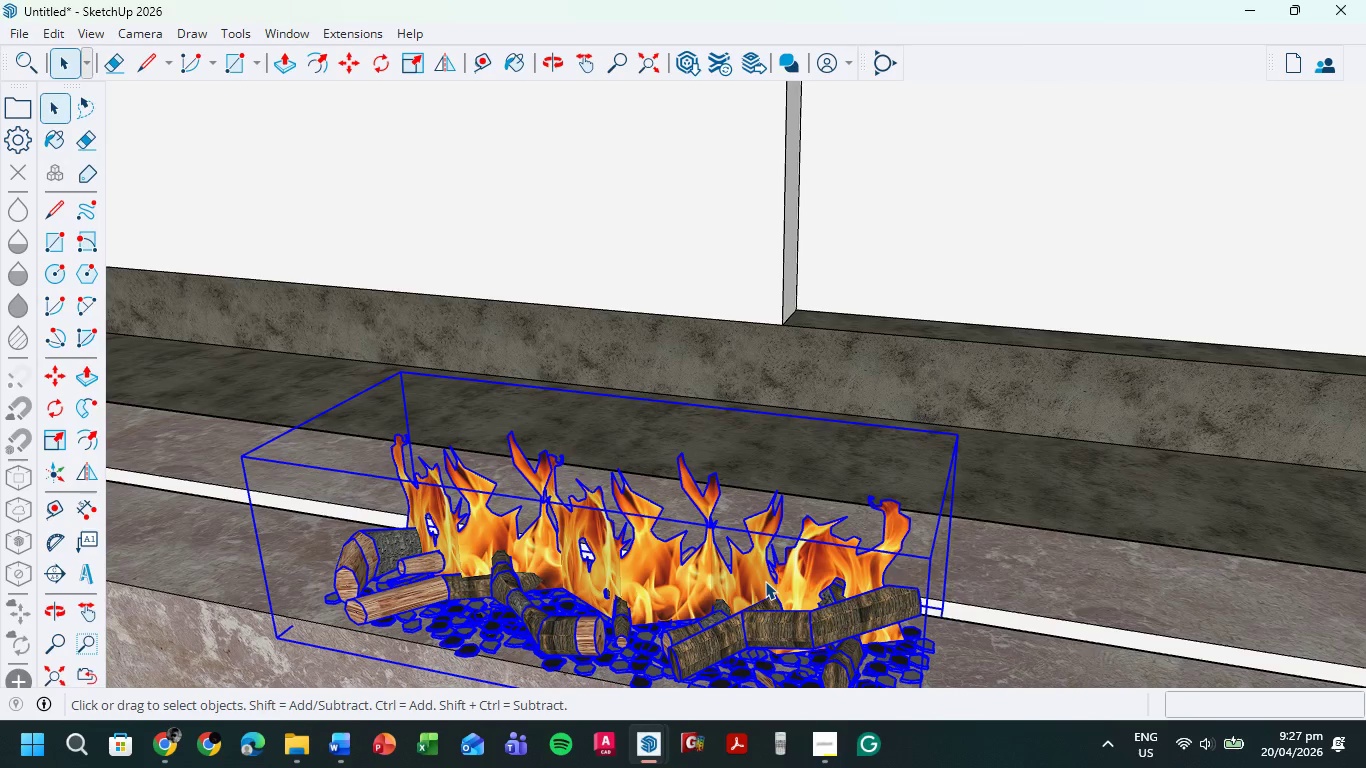 
key(Delete)
 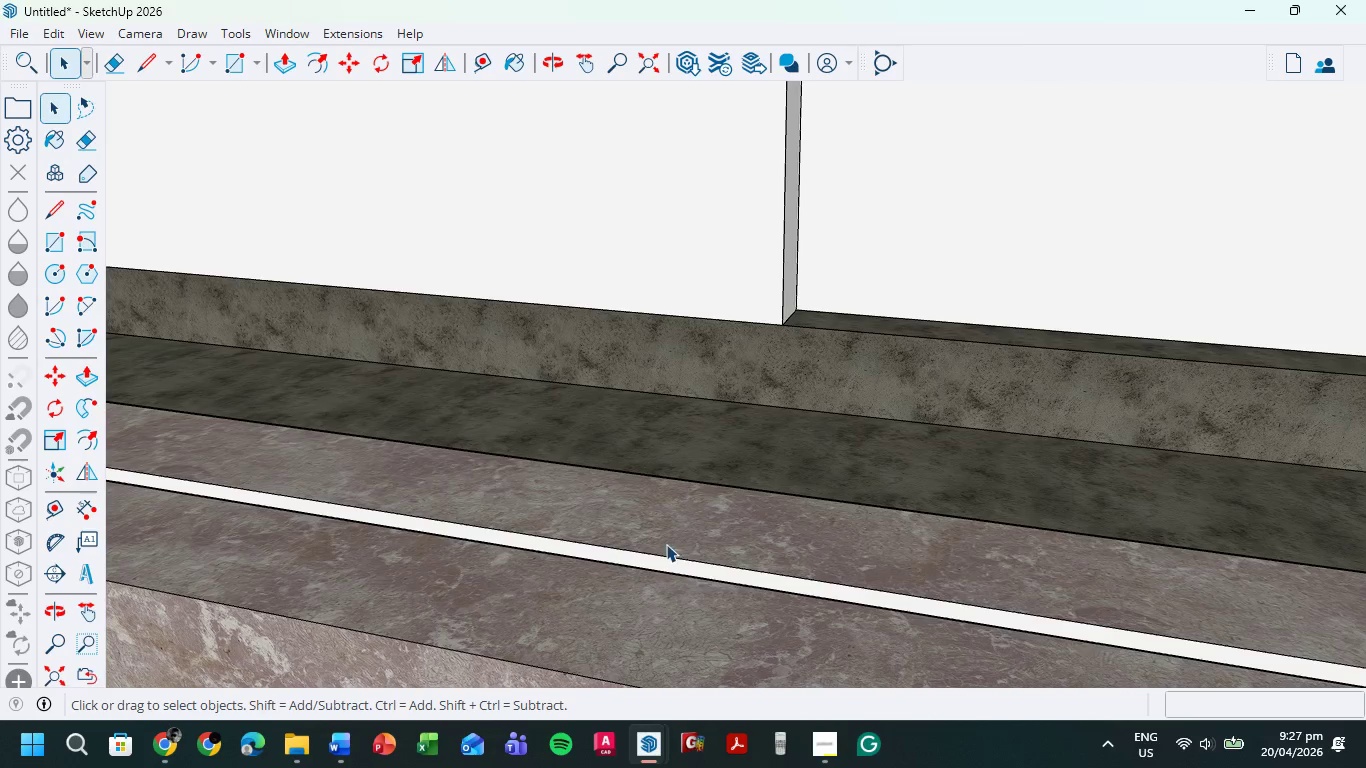 
key(Control+V)
 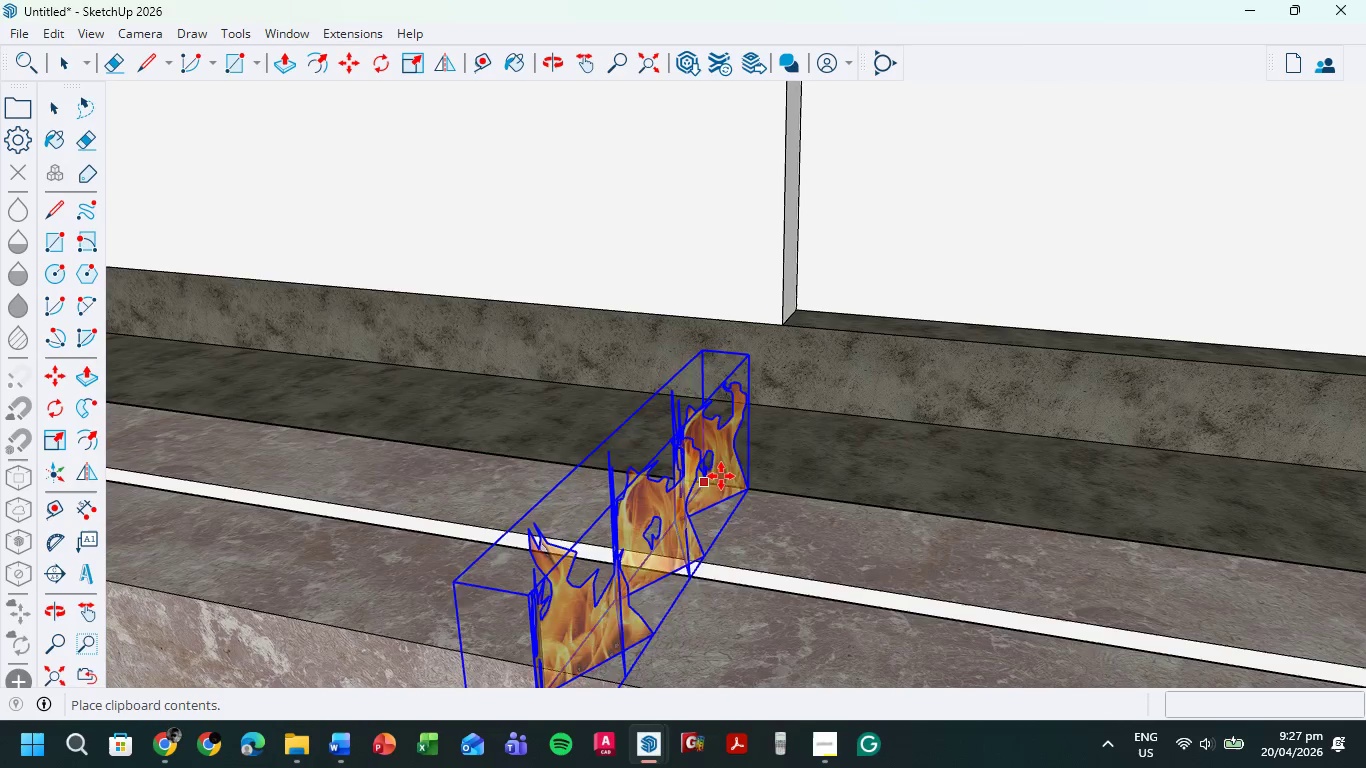 
left_click([722, 475])
 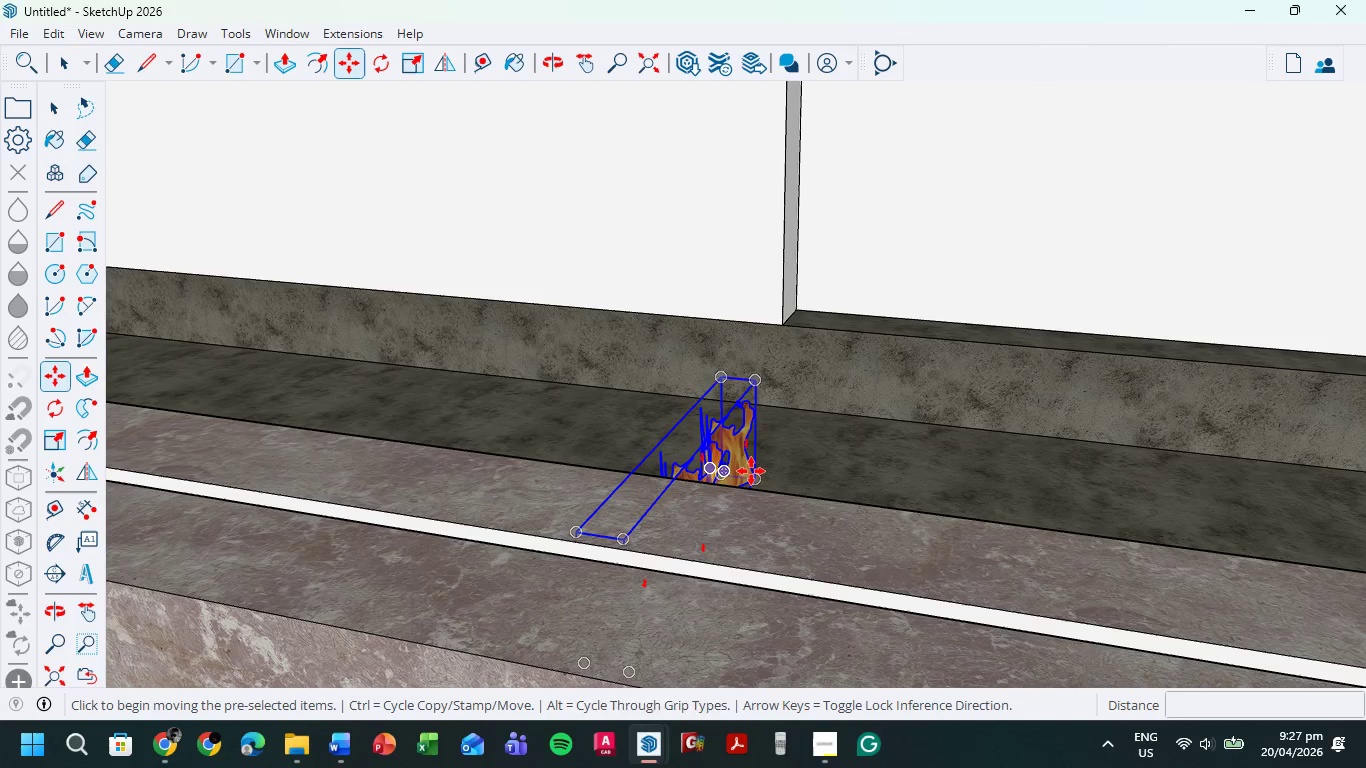 
left_click([752, 477])
 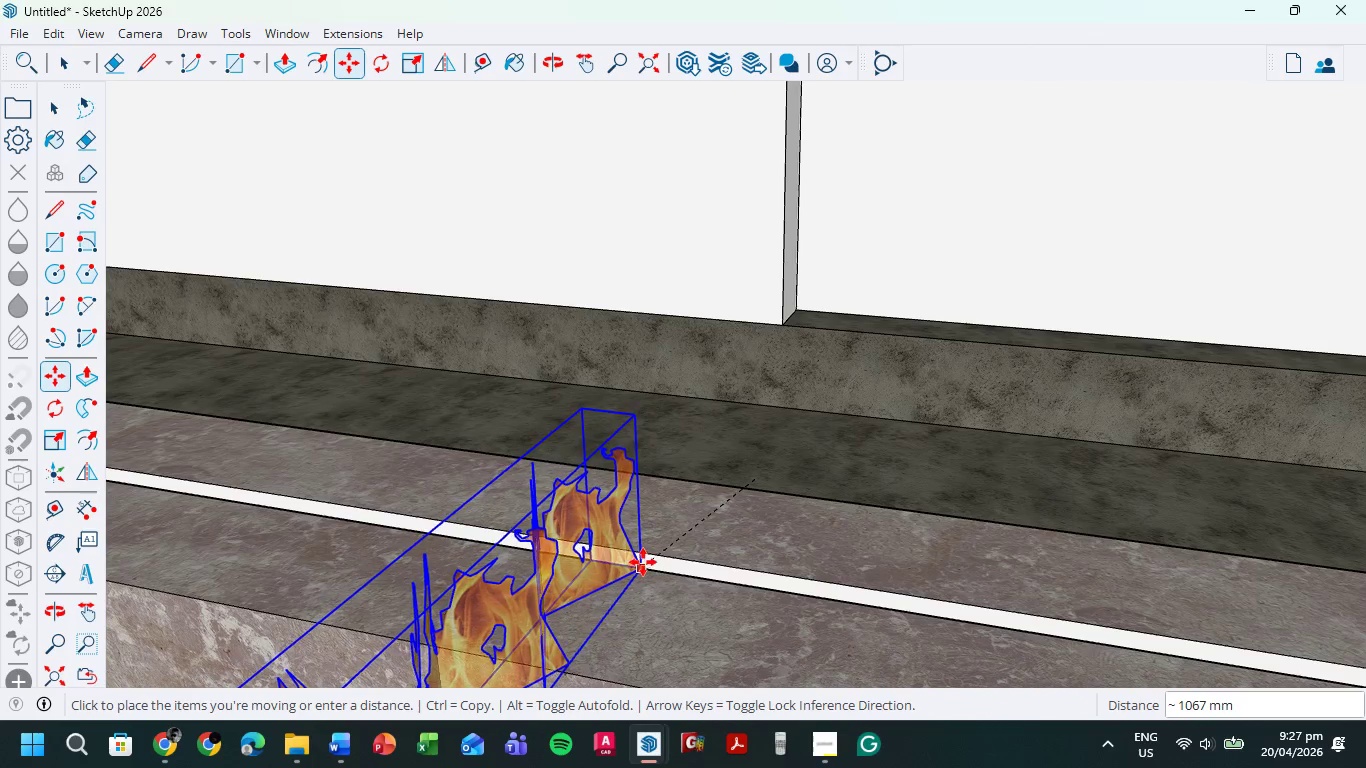 
left_click([645, 560])
 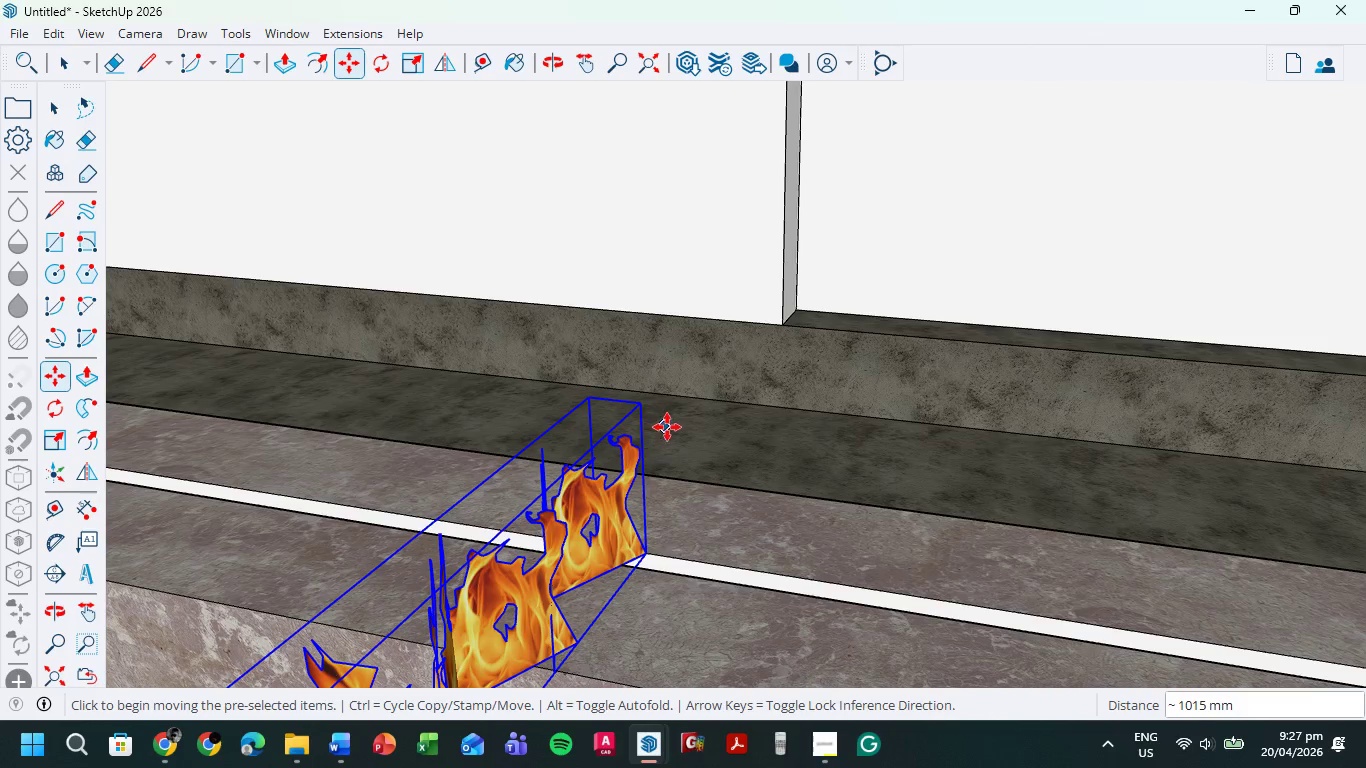 
scroll: coordinate [667, 430], scroll_direction: down, amount: 5.0
 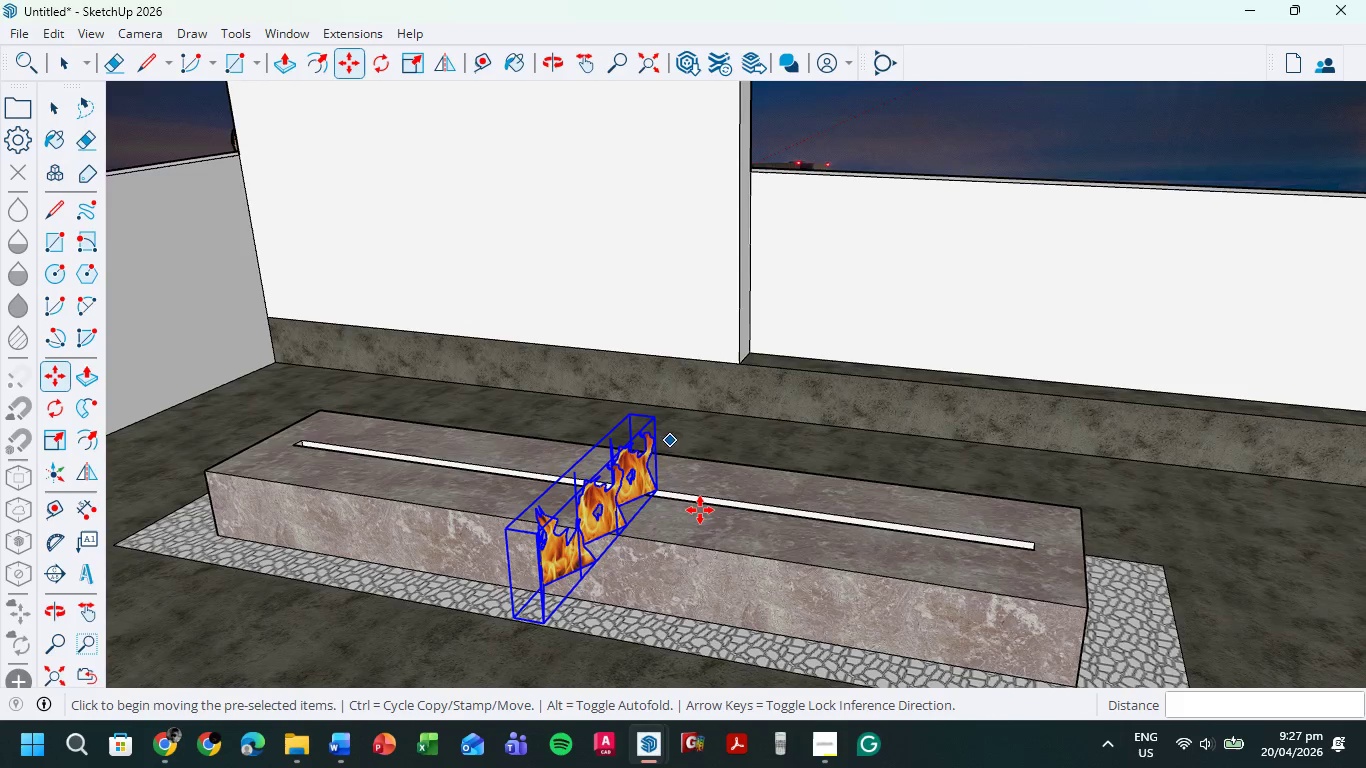 
mouse_move([724, 546])
 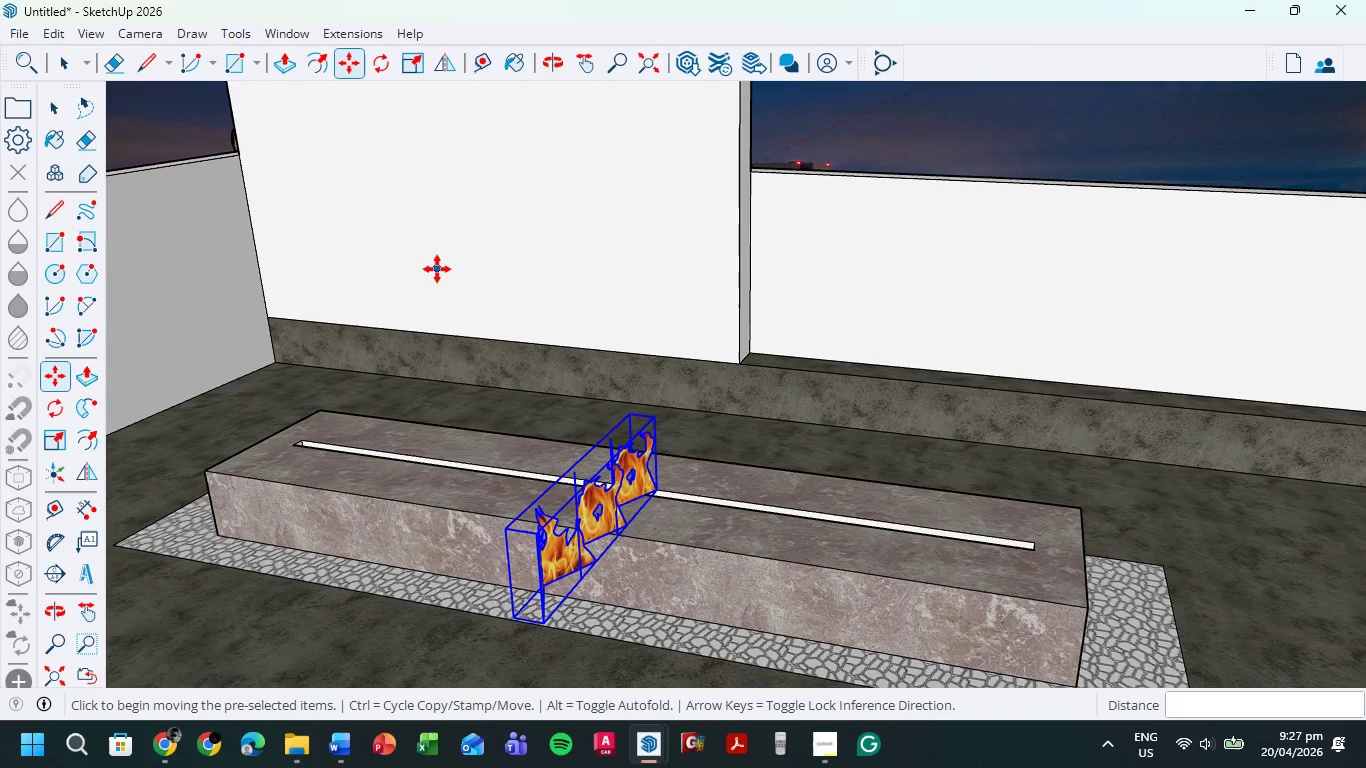 
key(R)
 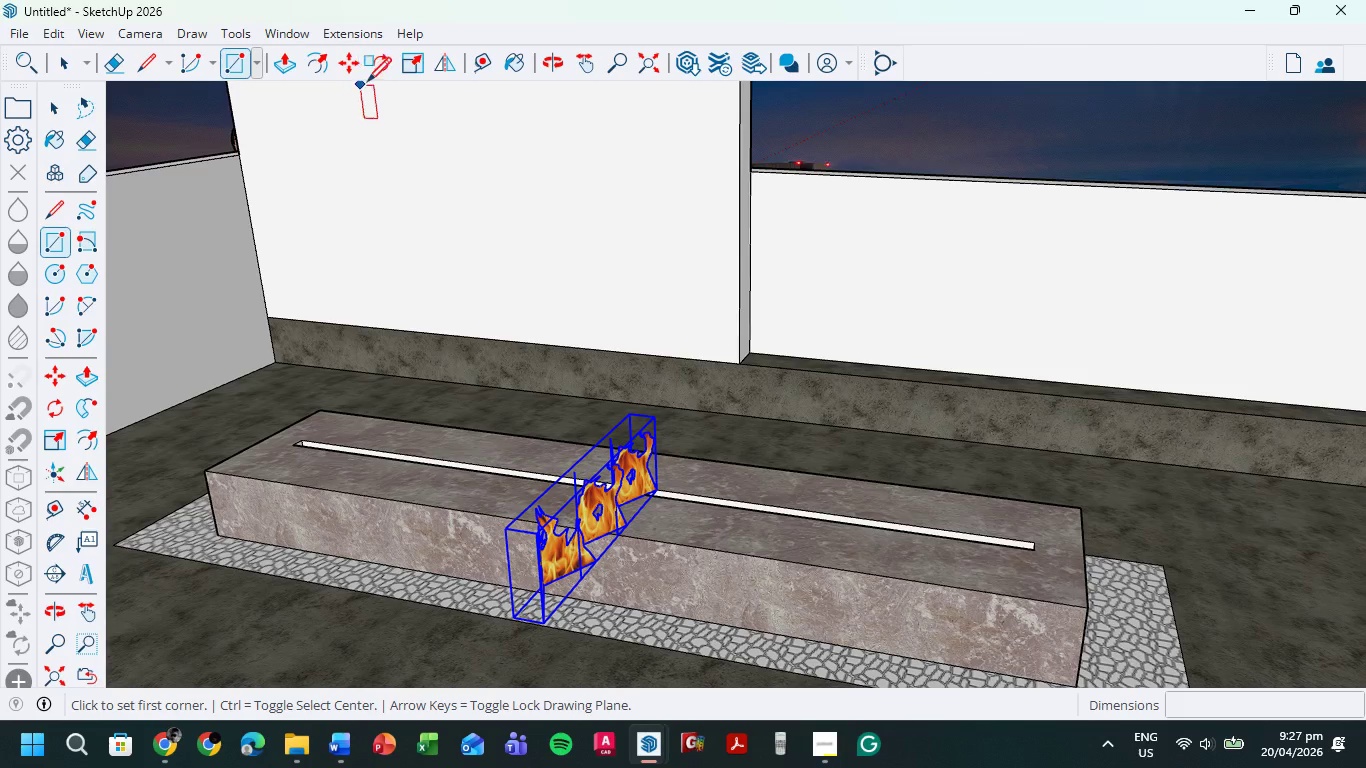 
left_click([382, 65])
 